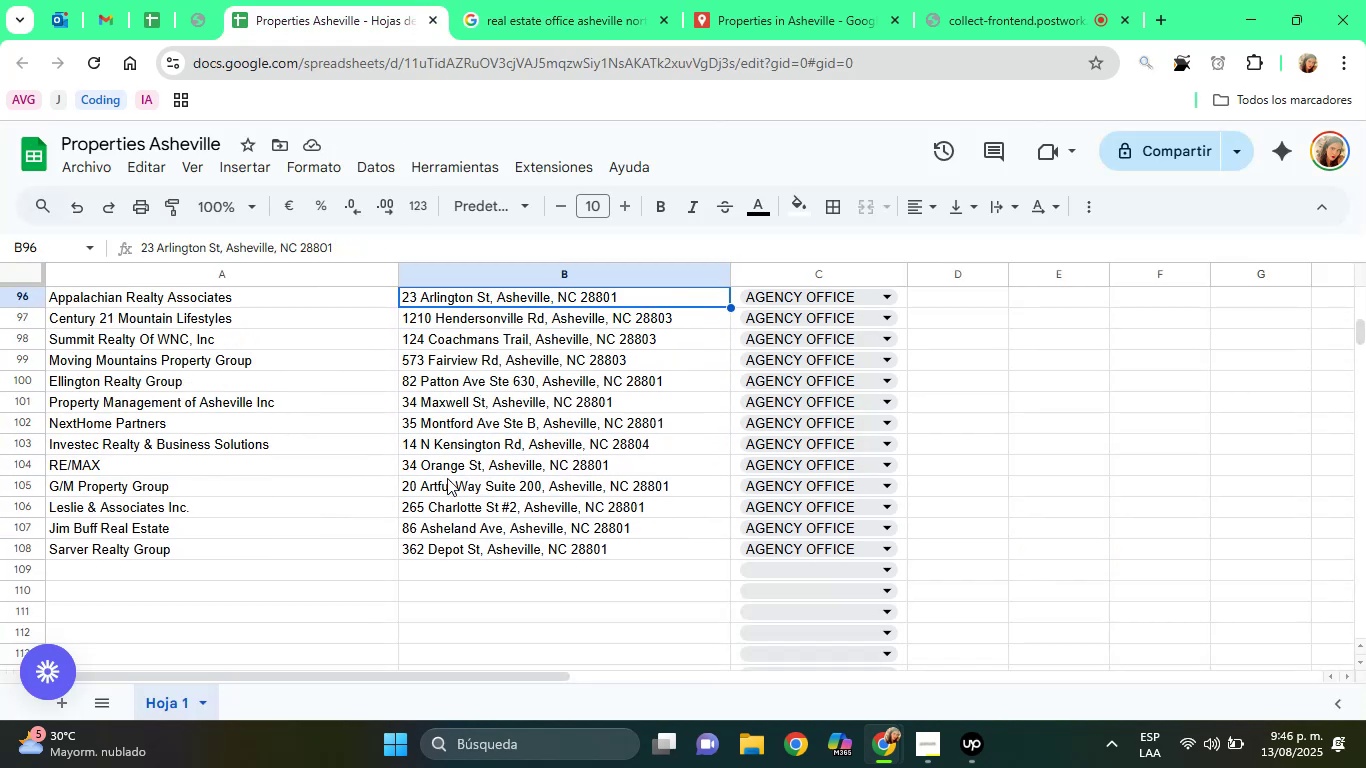 
key(ArrowUp)
 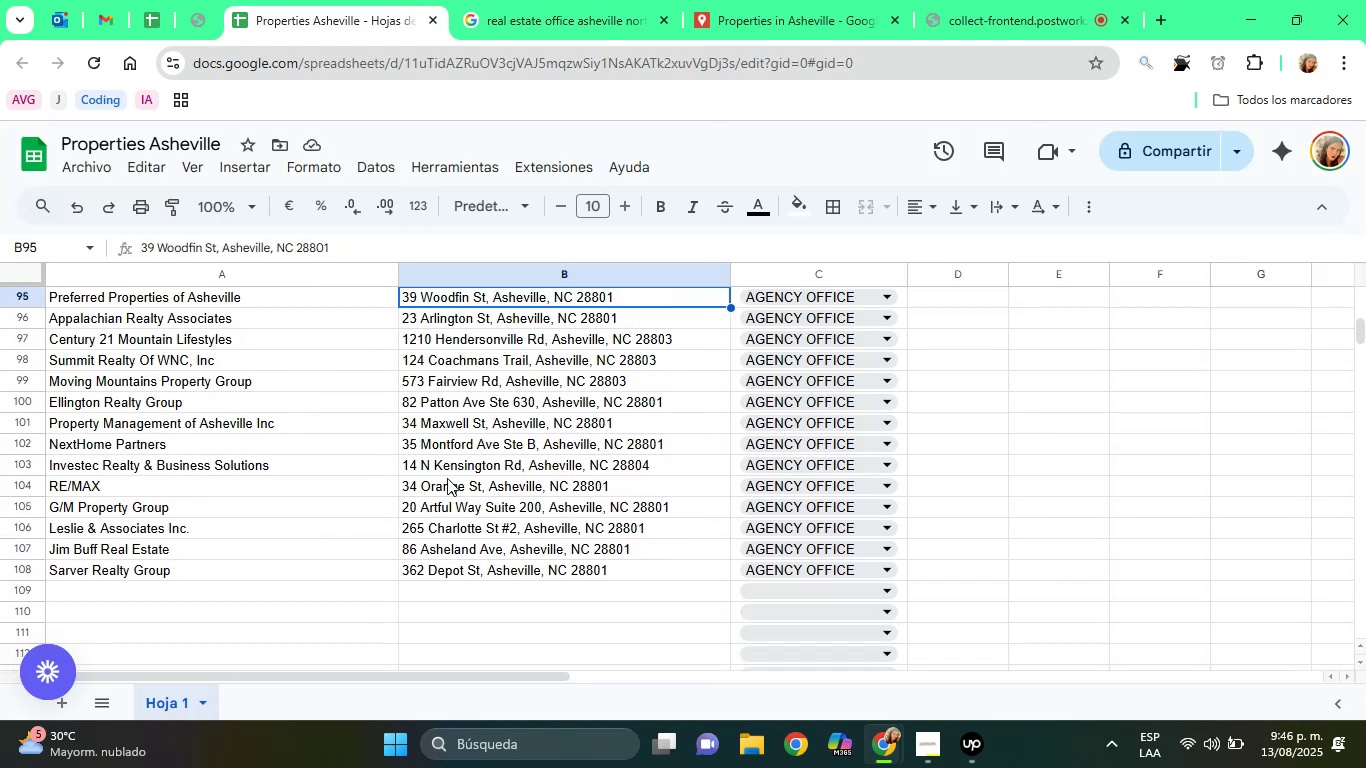 
key(ArrowUp)
 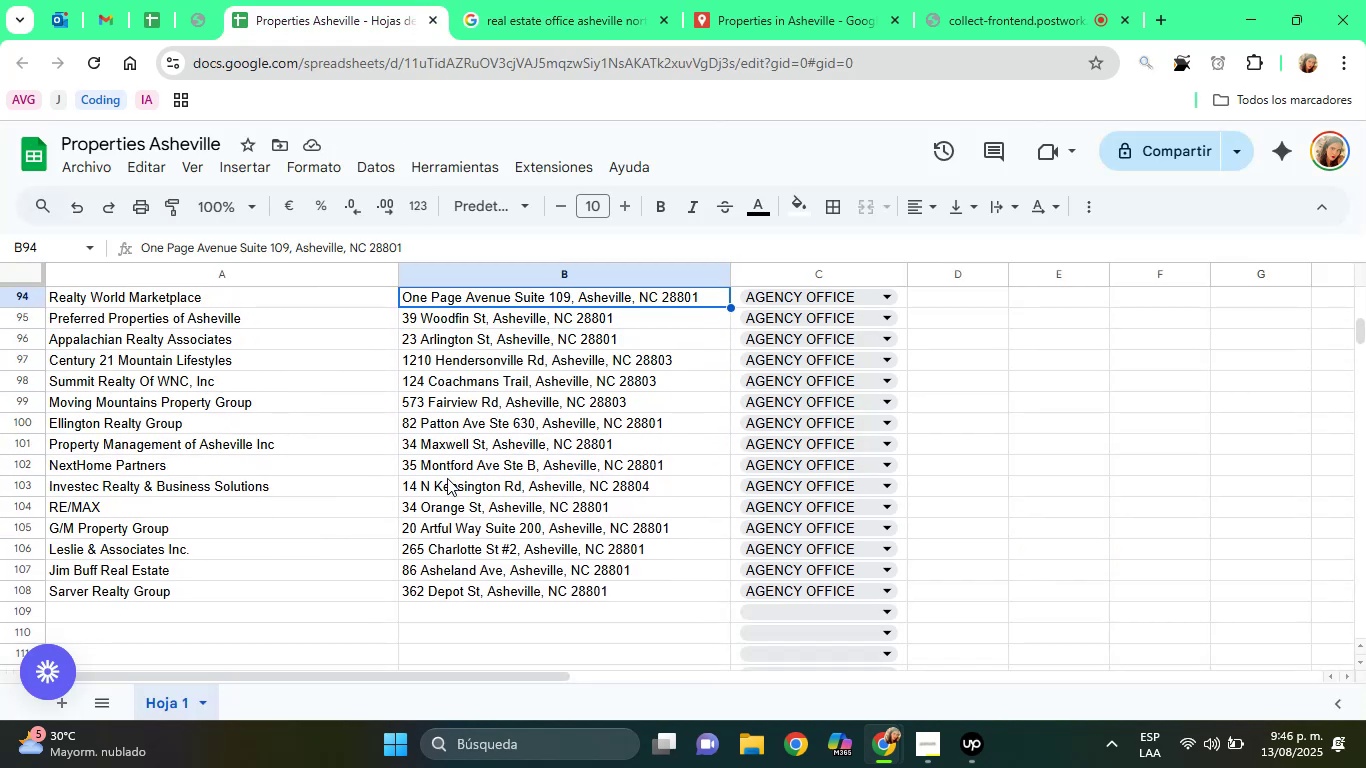 
key(ArrowUp)
 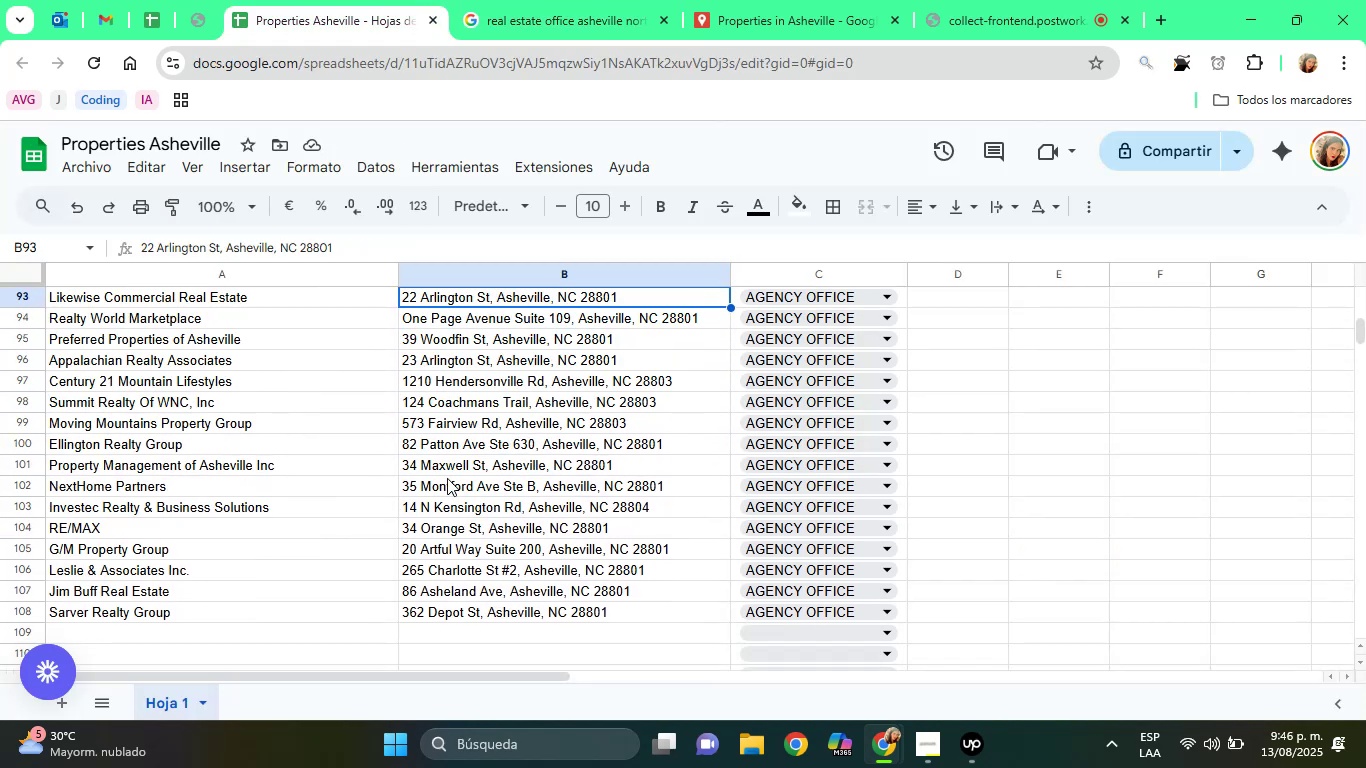 
key(ArrowDown)
 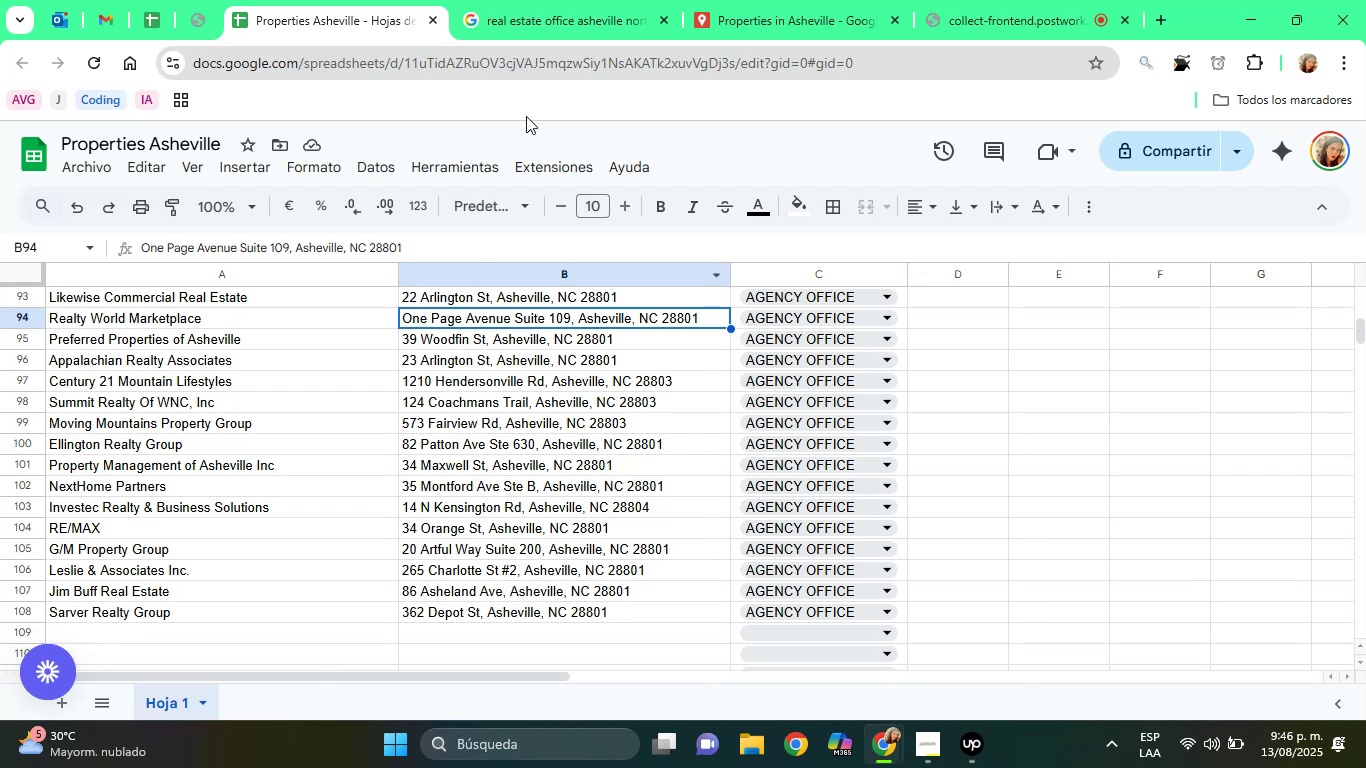 
left_click([550, 9])
 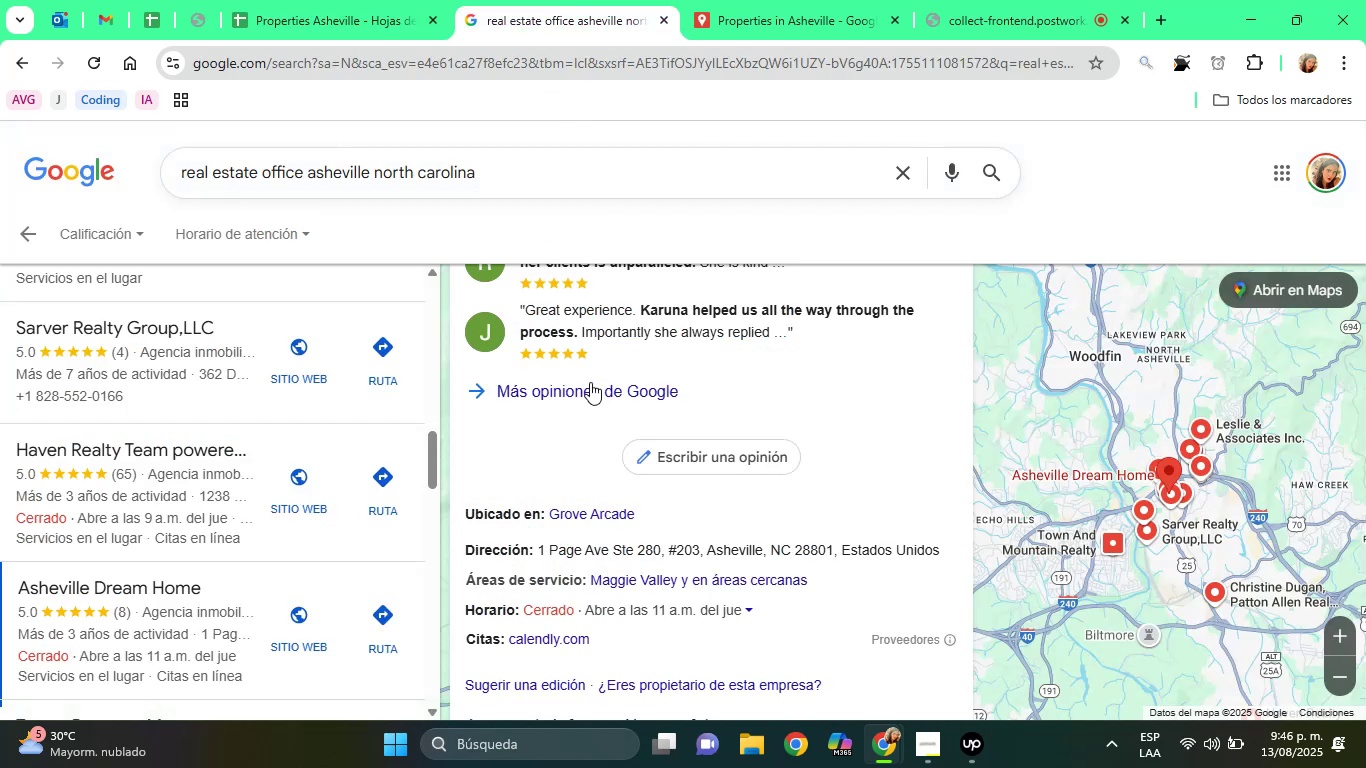 
wait(5.52)
 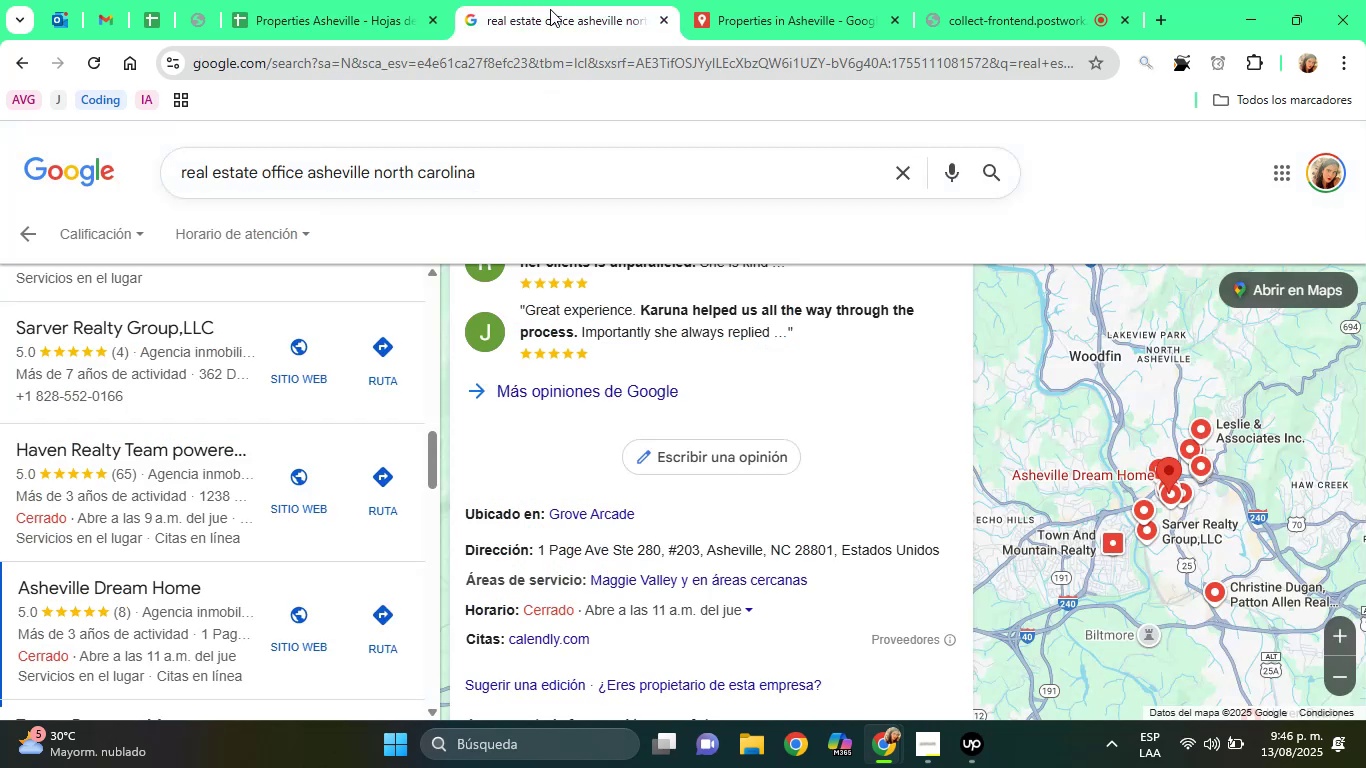 
left_click([549, 461])
 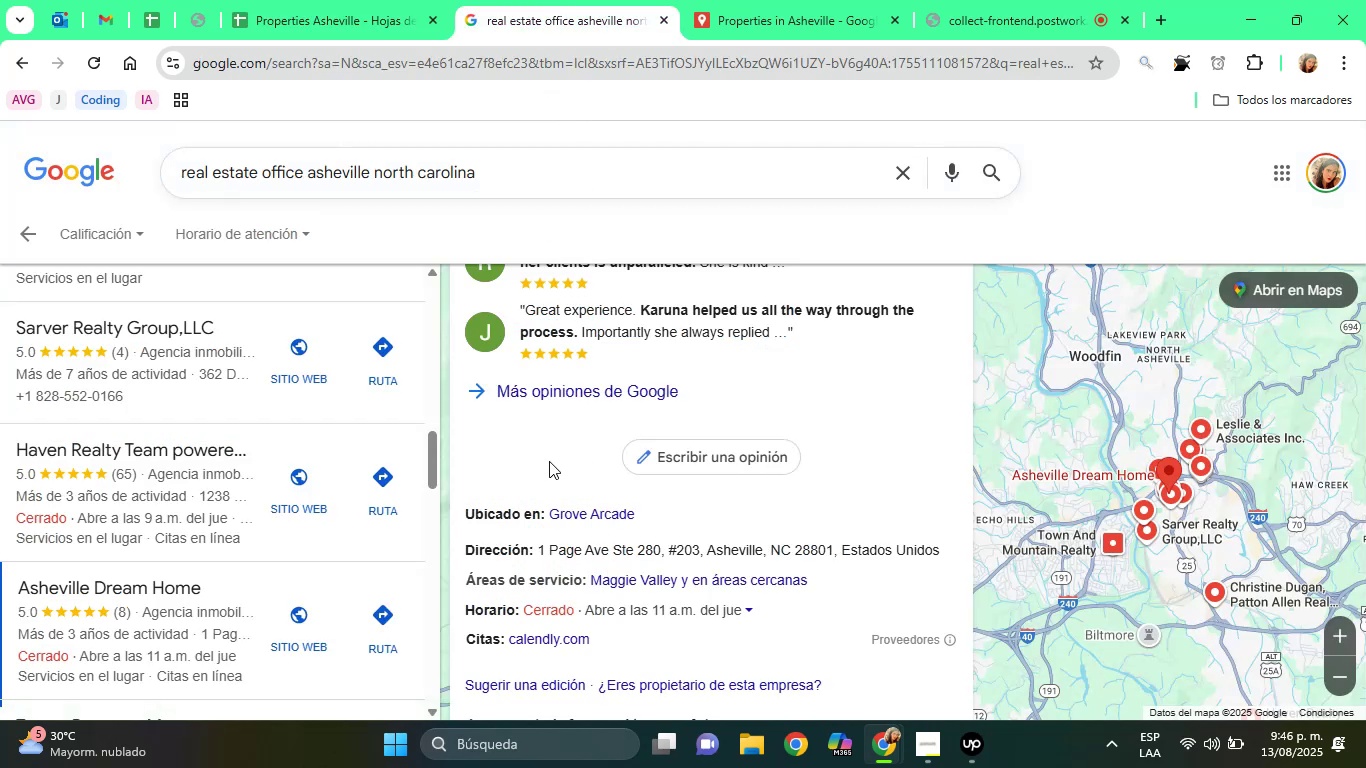 
hold_key(key=ArrowUp, duration=0.94)
 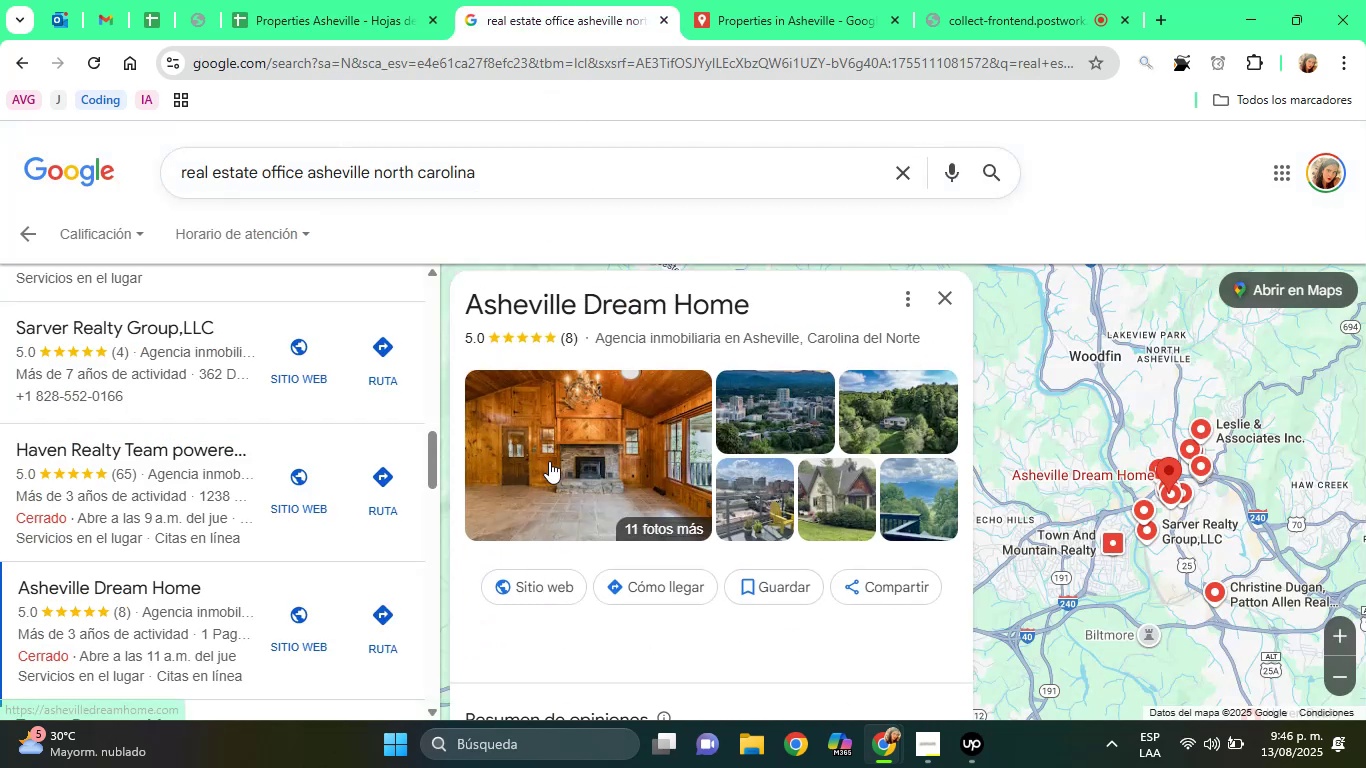 
key(ArrowUp)
 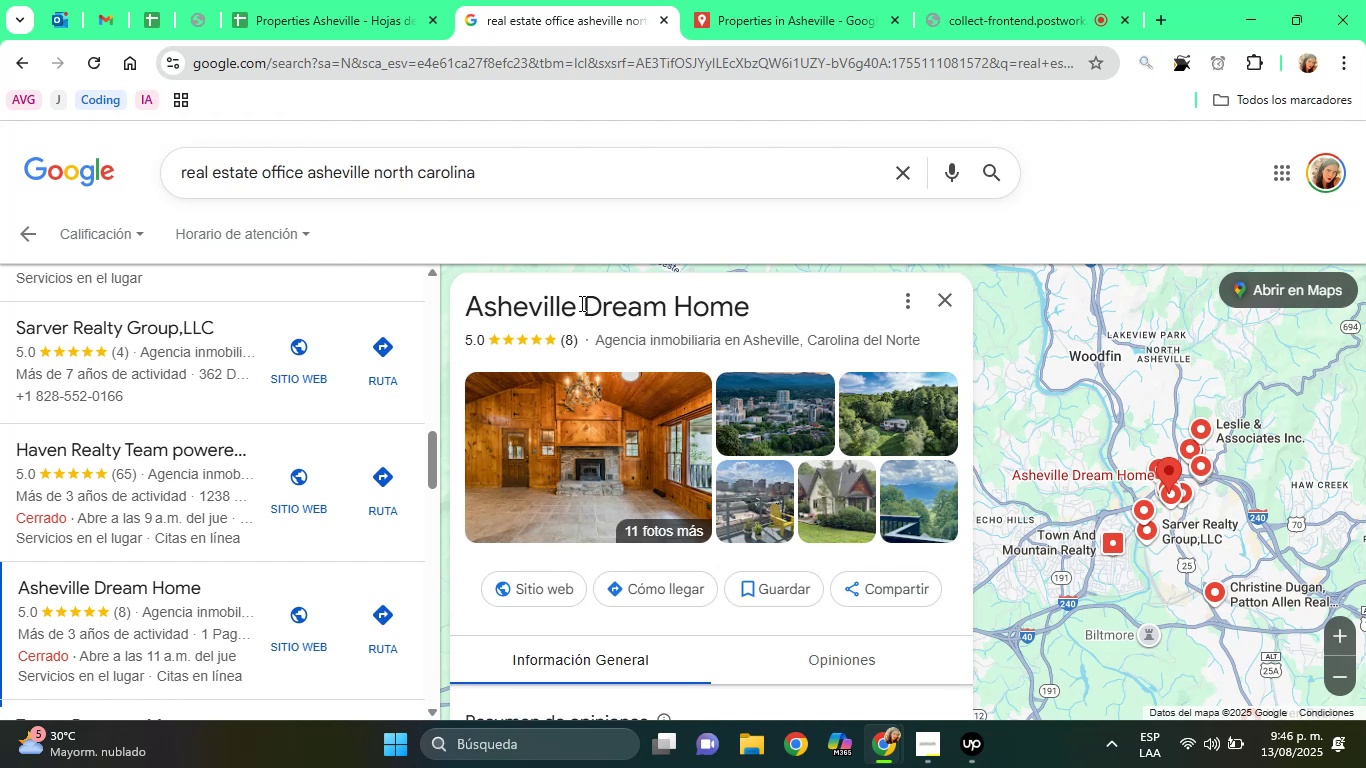 
double_click([580, 303])
 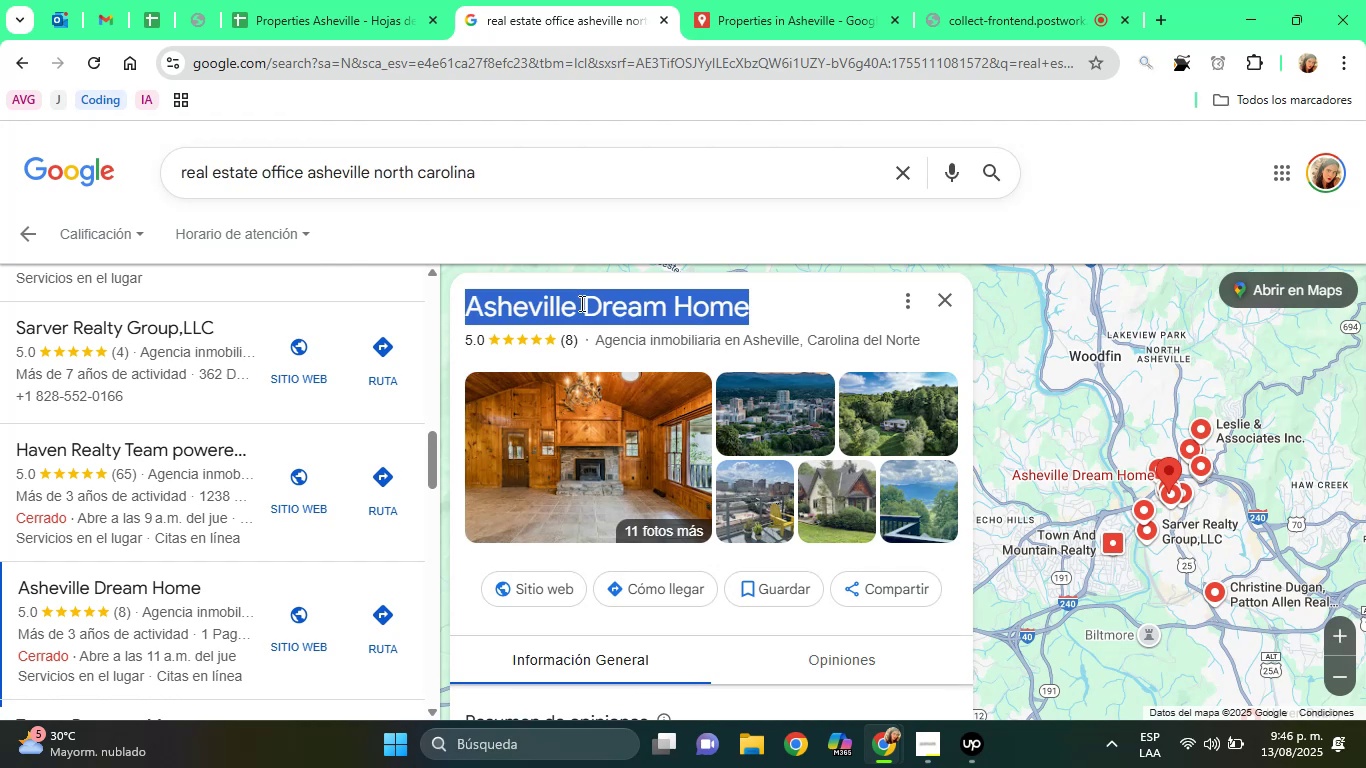 
left_click([580, 303])
 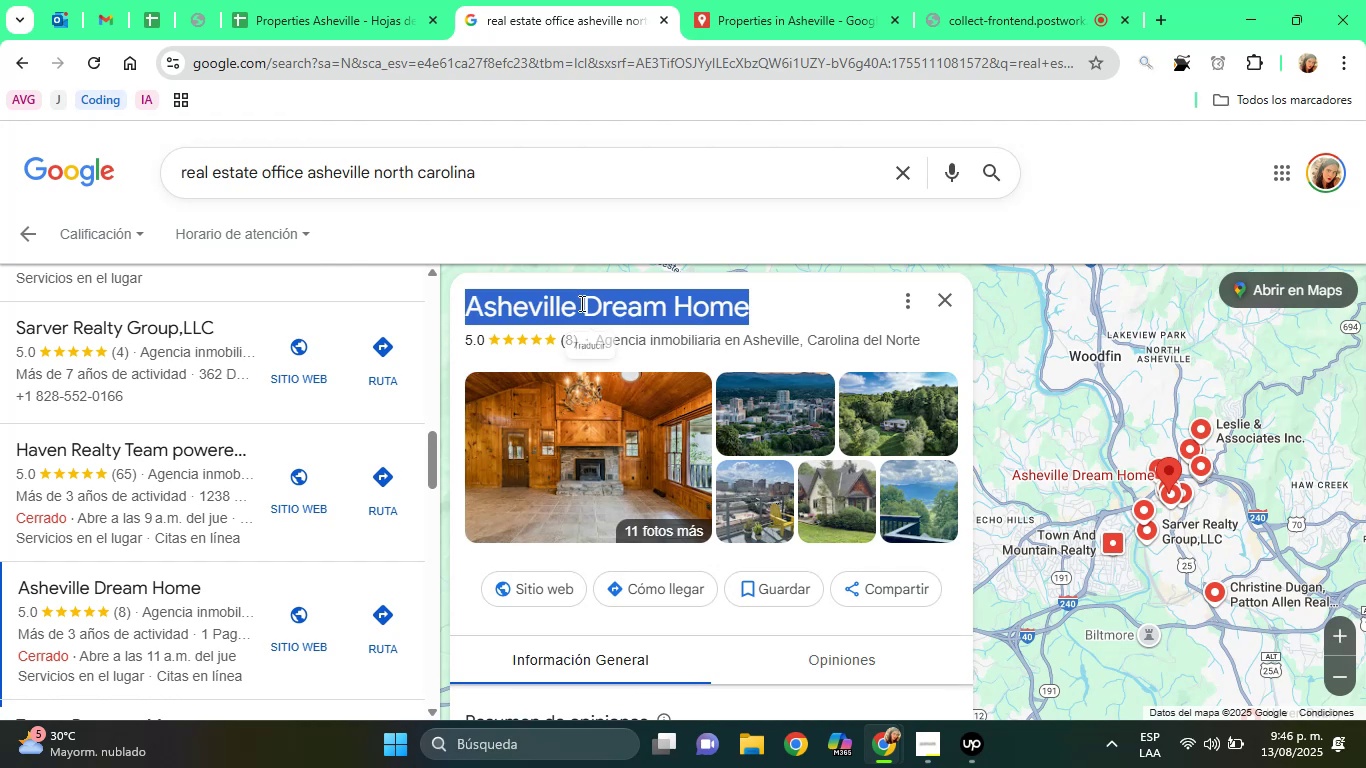 
right_click([580, 303])
 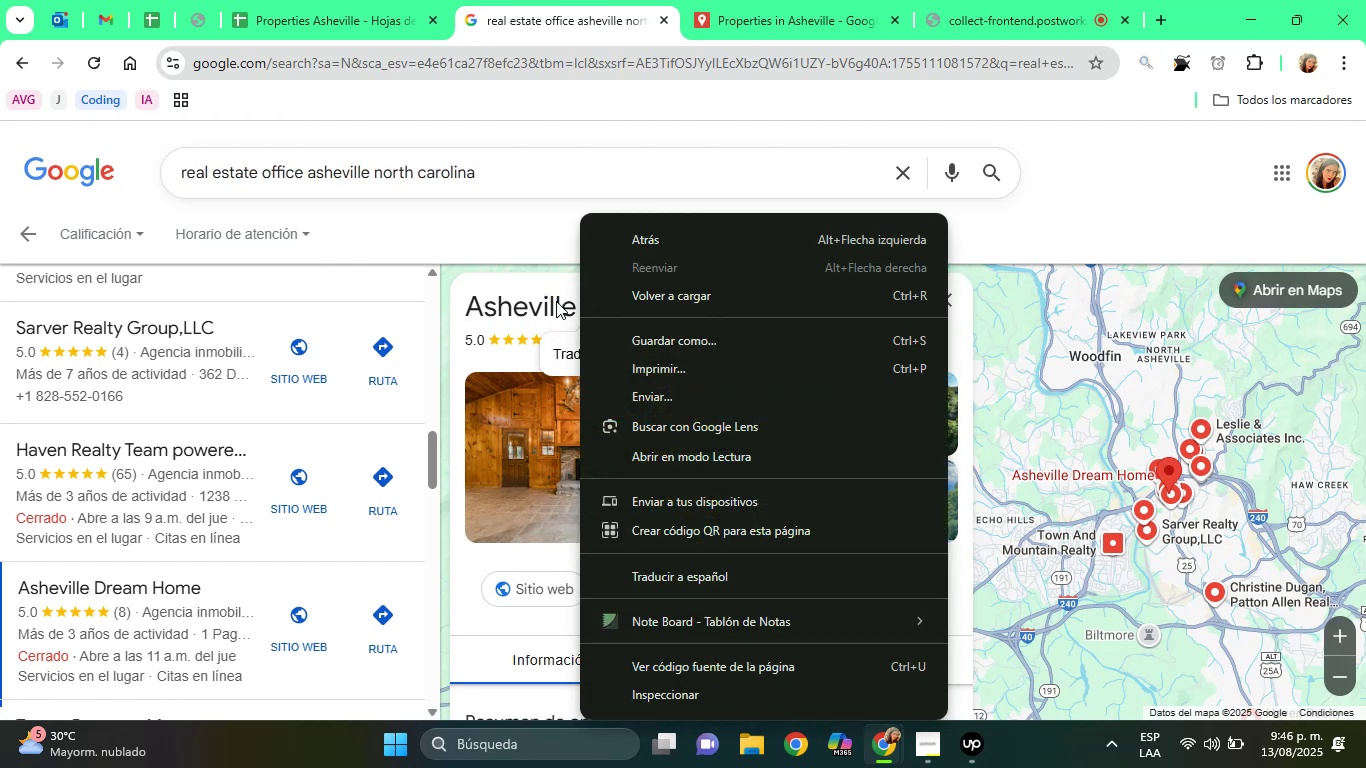 
double_click([556, 301])
 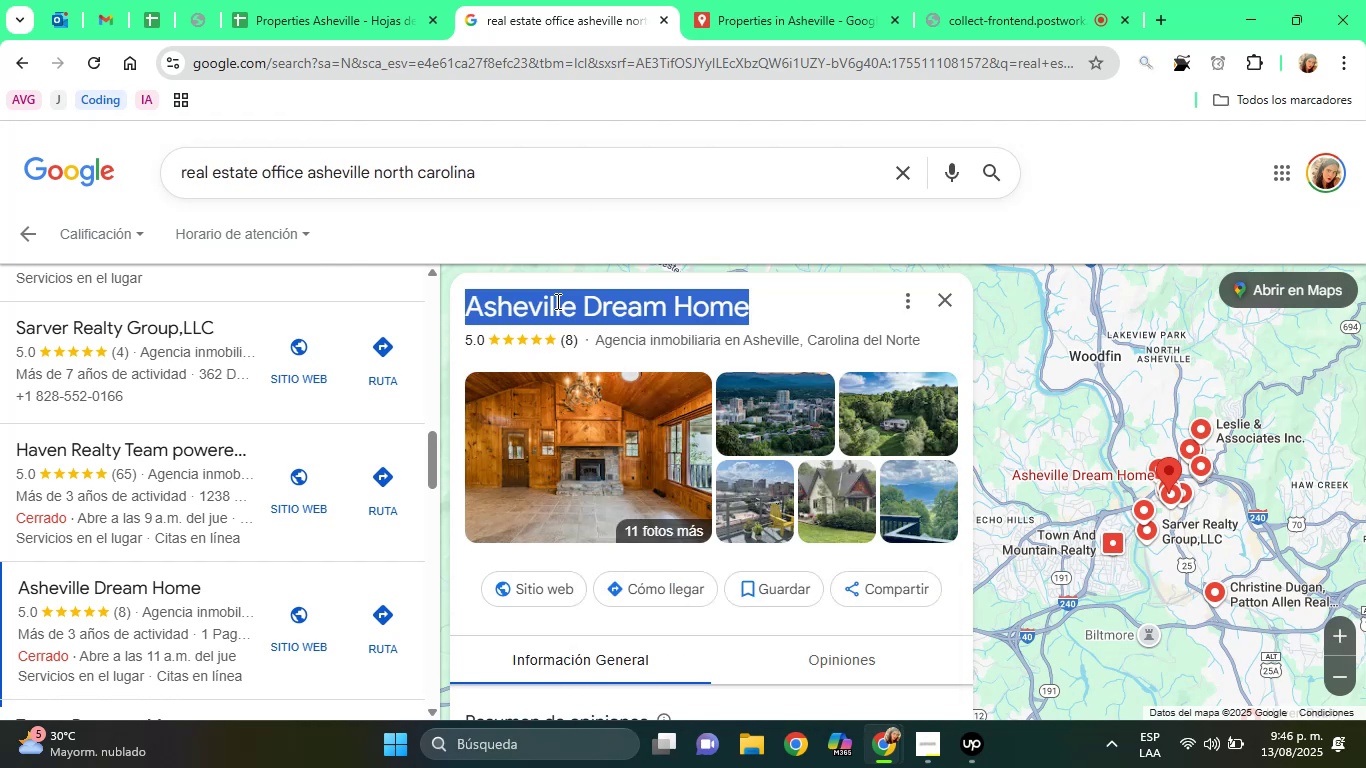 
triple_click([556, 301])
 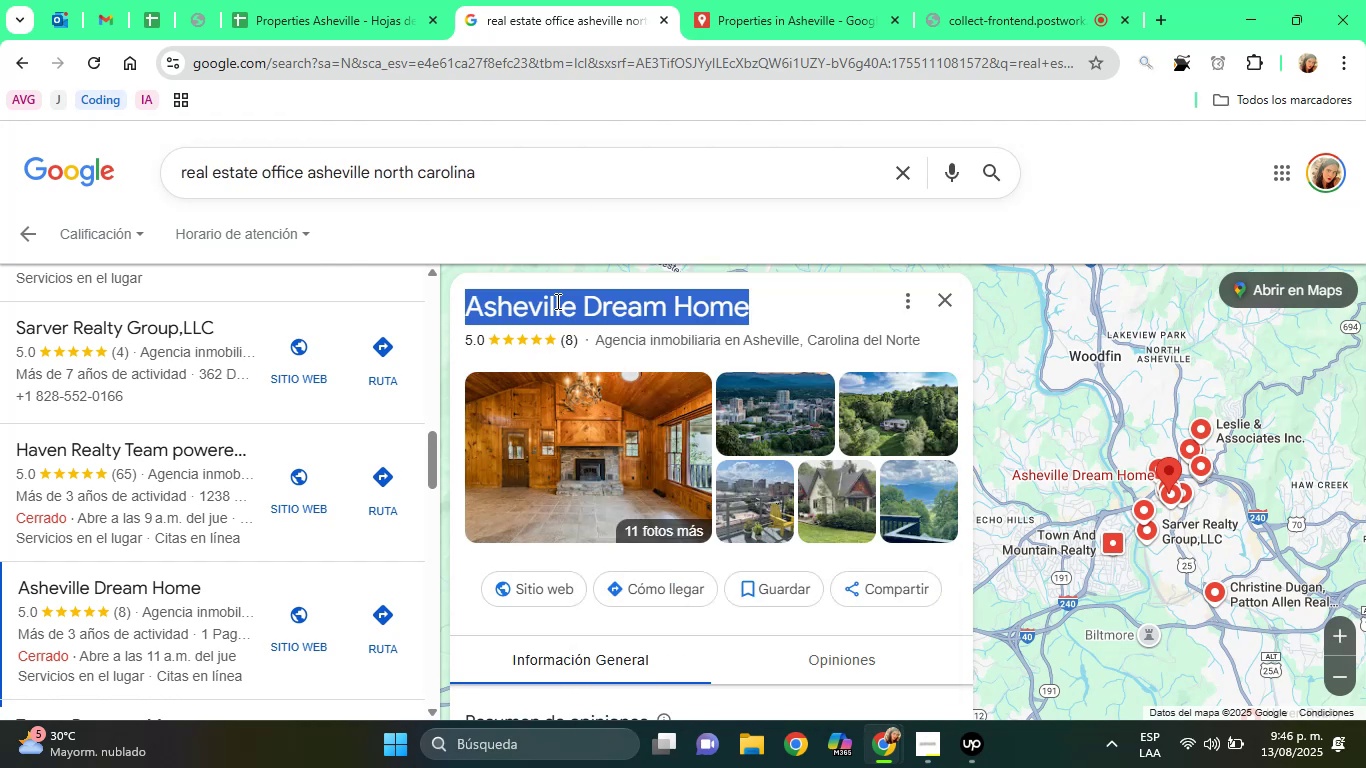 
right_click([556, 301])
 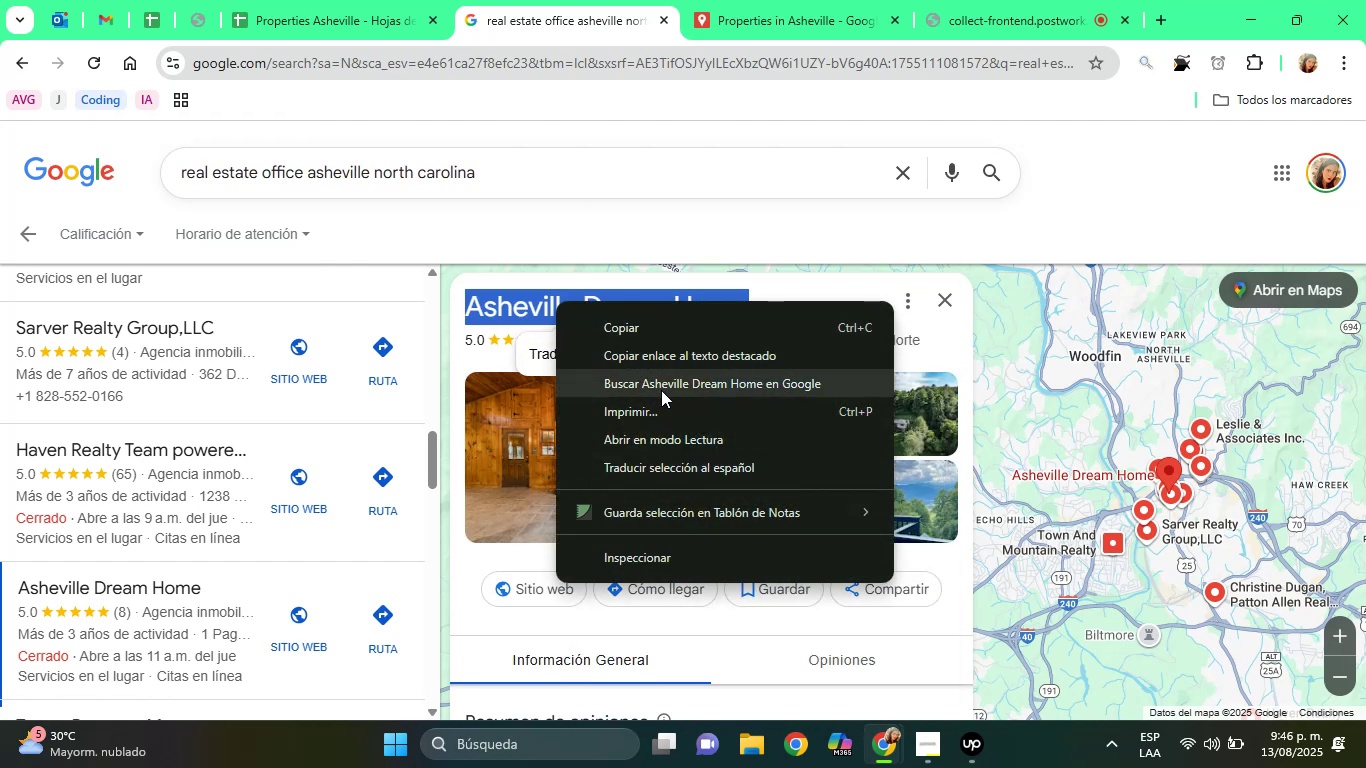 
left_click([661, 390])
 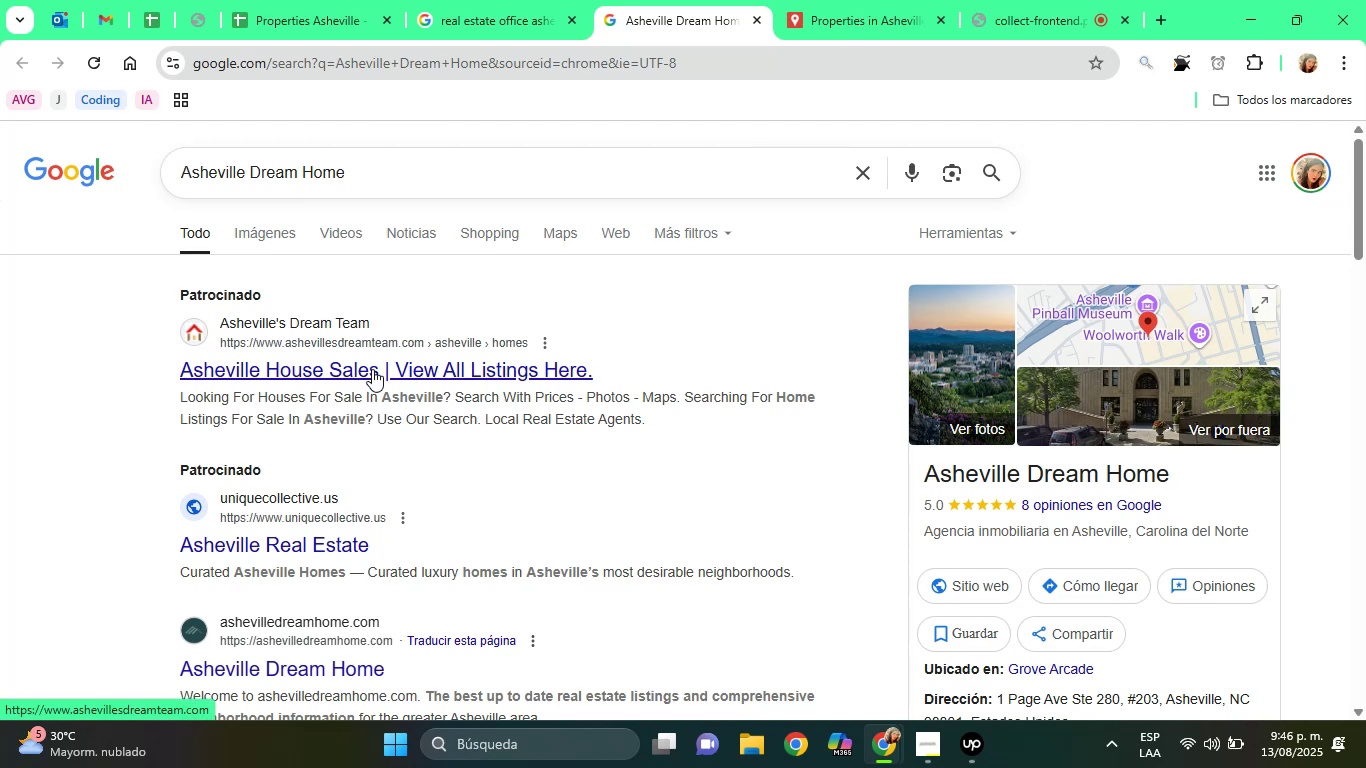 
wait(28.97)
 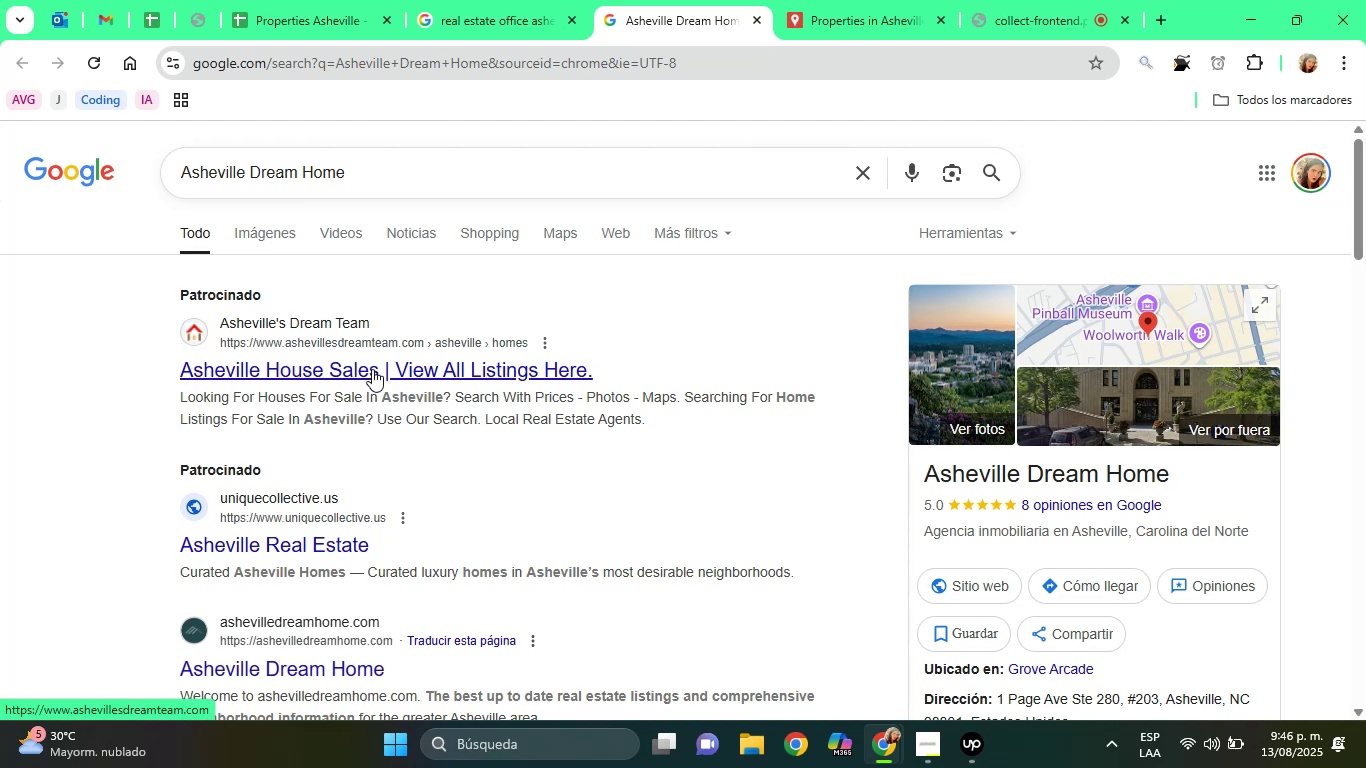 
left_click([457, 364])
 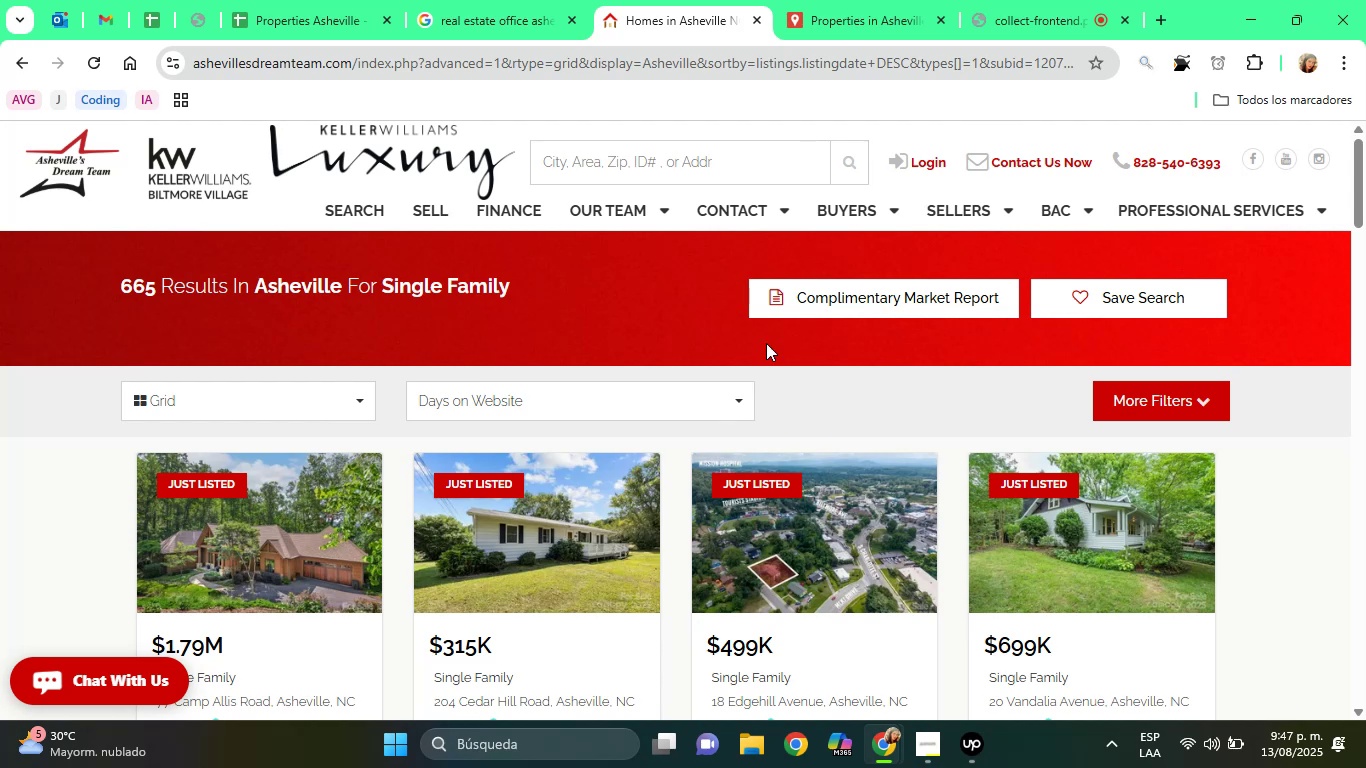 
wait(34.12)
 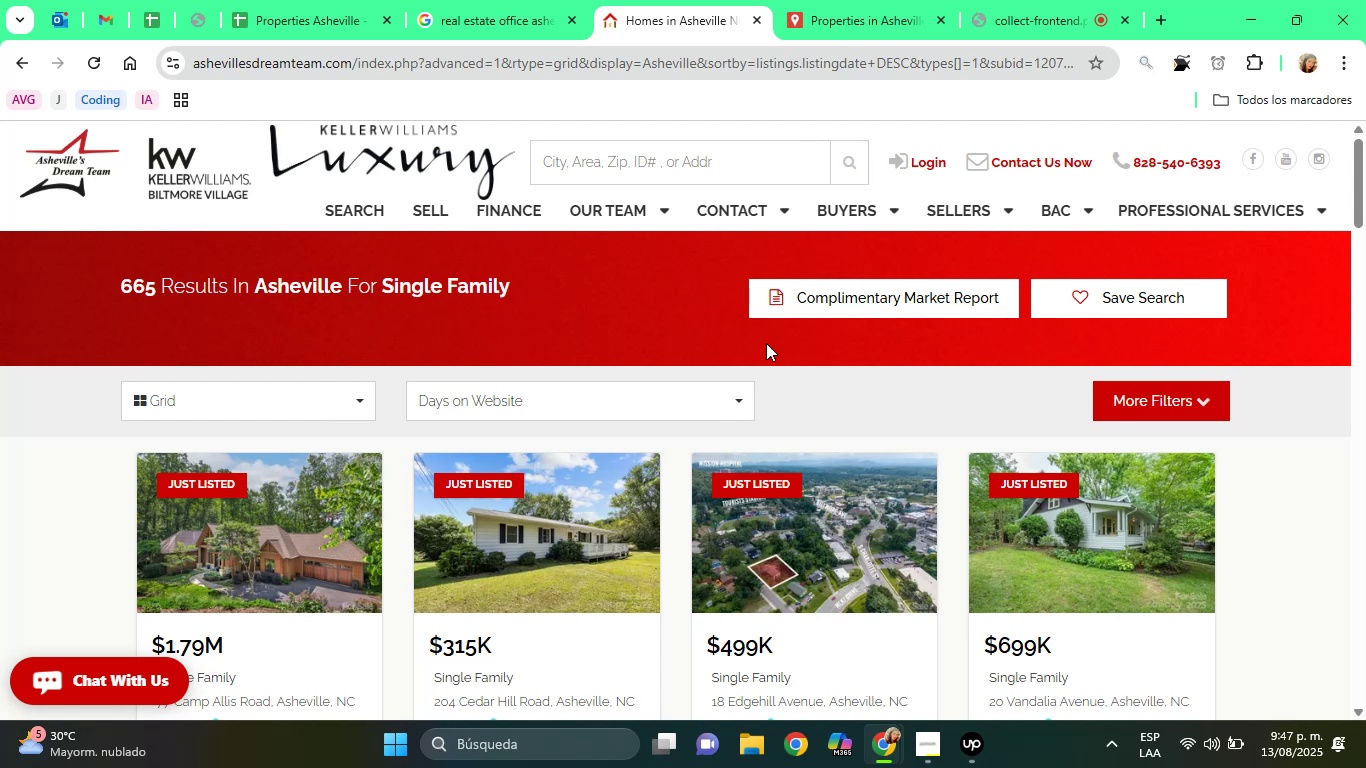 
mouse_move([899, 75])
 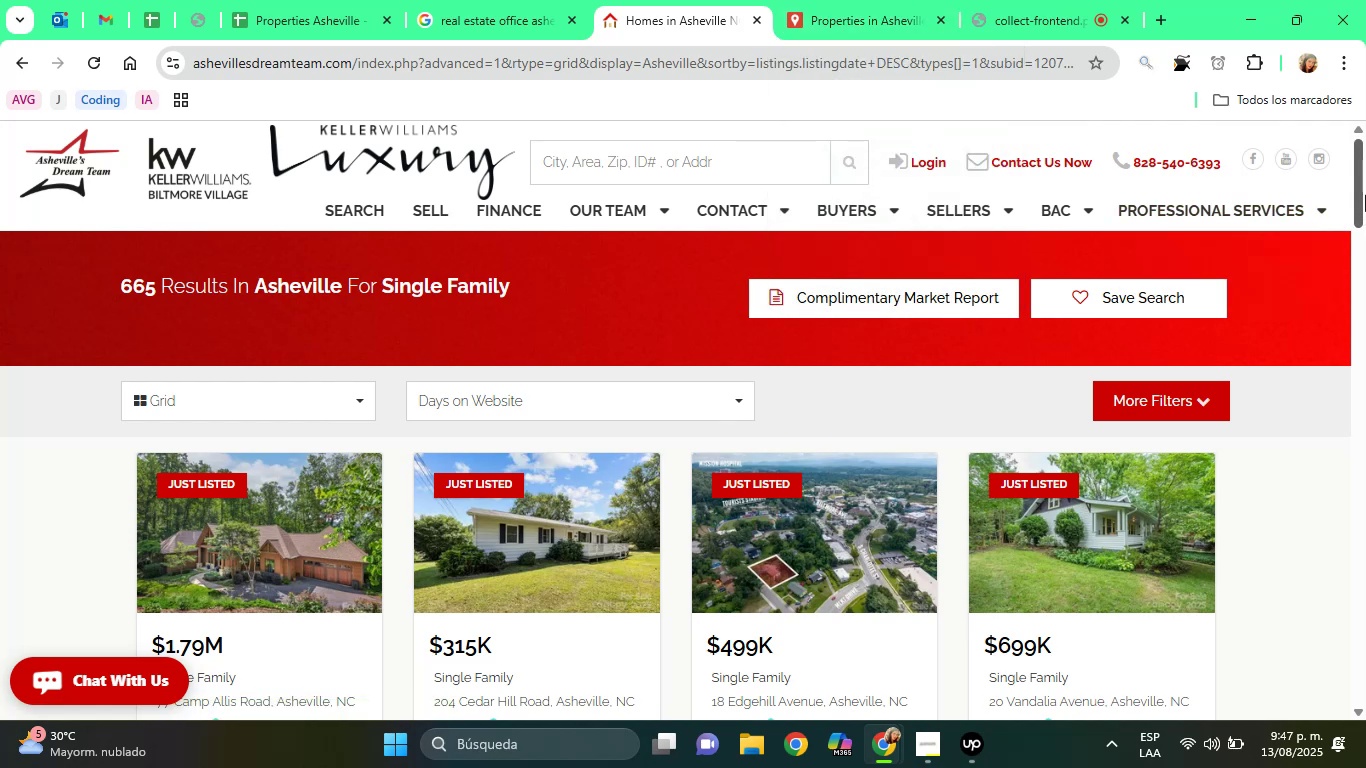 
left_click_drag(start_coordinate=[1364, 190], to_coordinate=[1363, 200])
 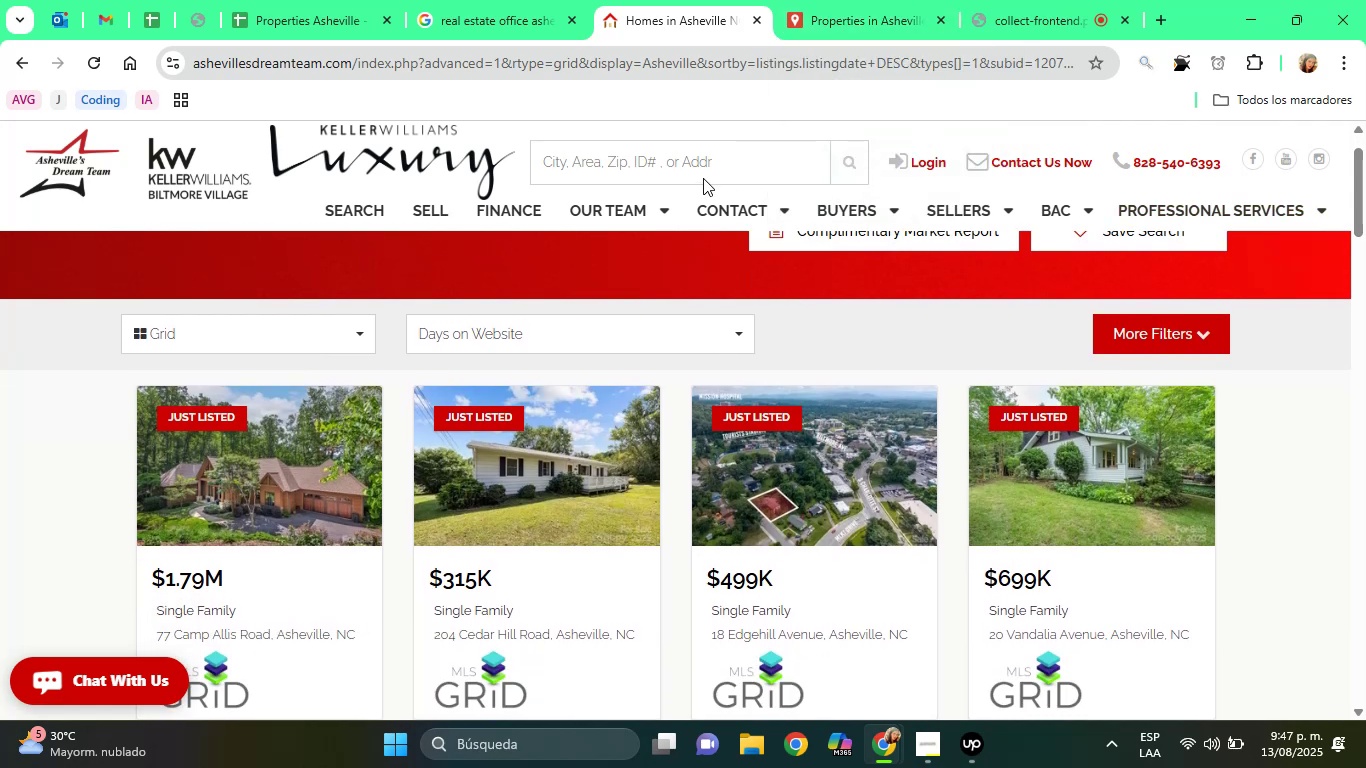 
mouse_move([773, 218])
 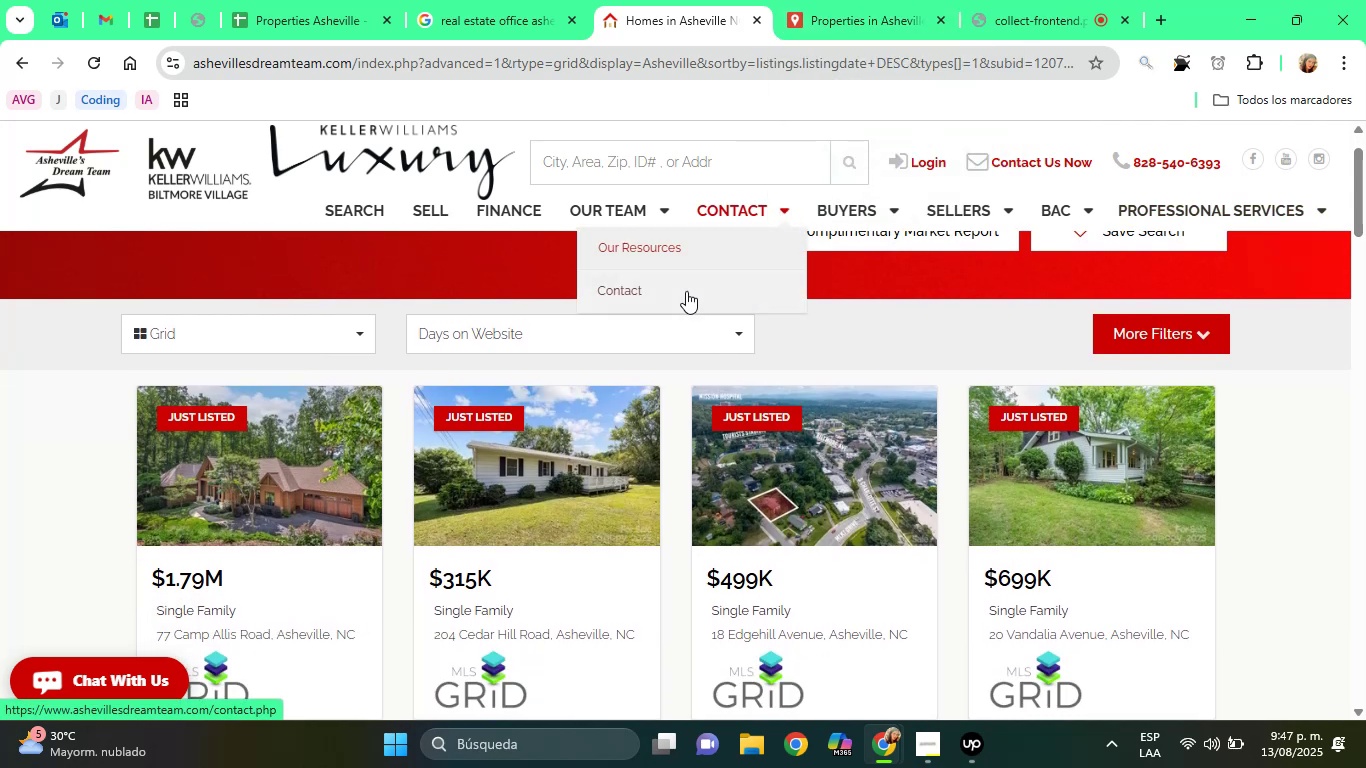 
left_click([683, 294])
 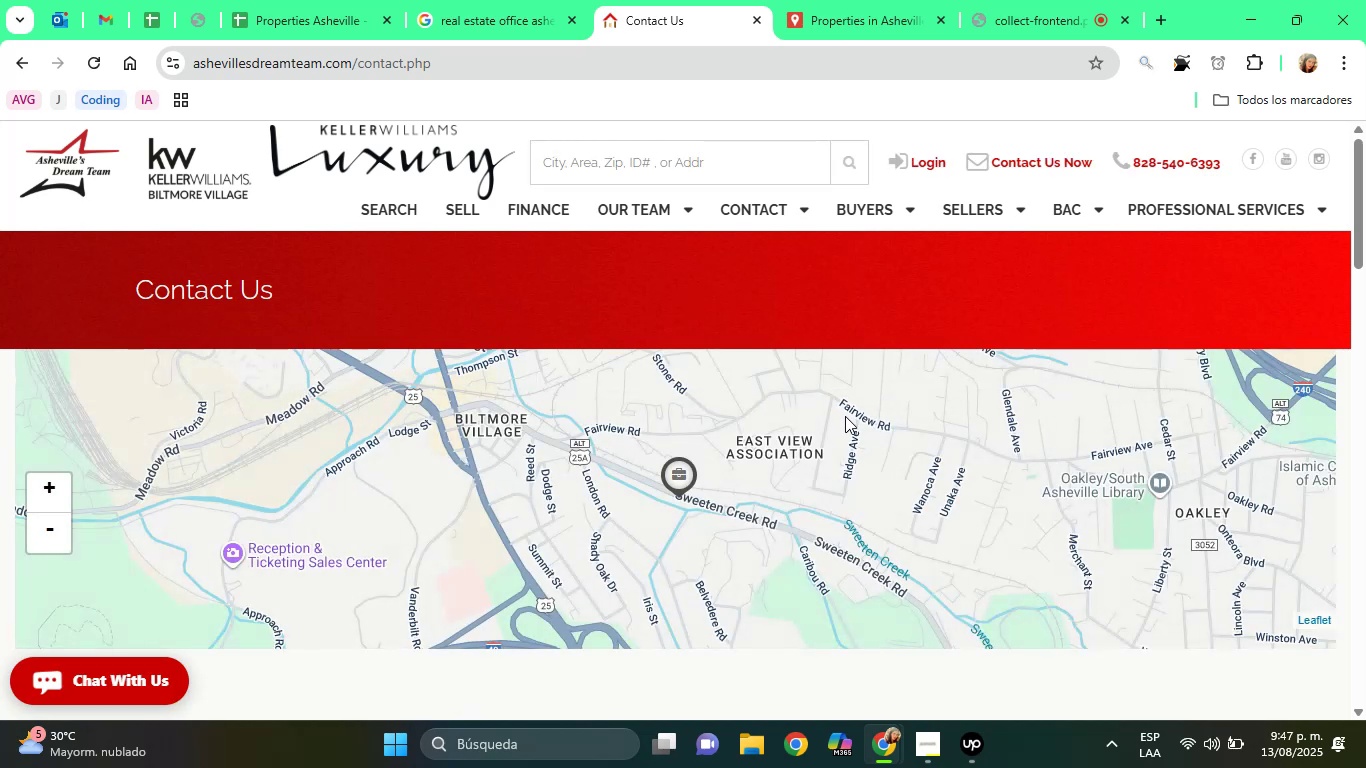 
wait(5.95)
 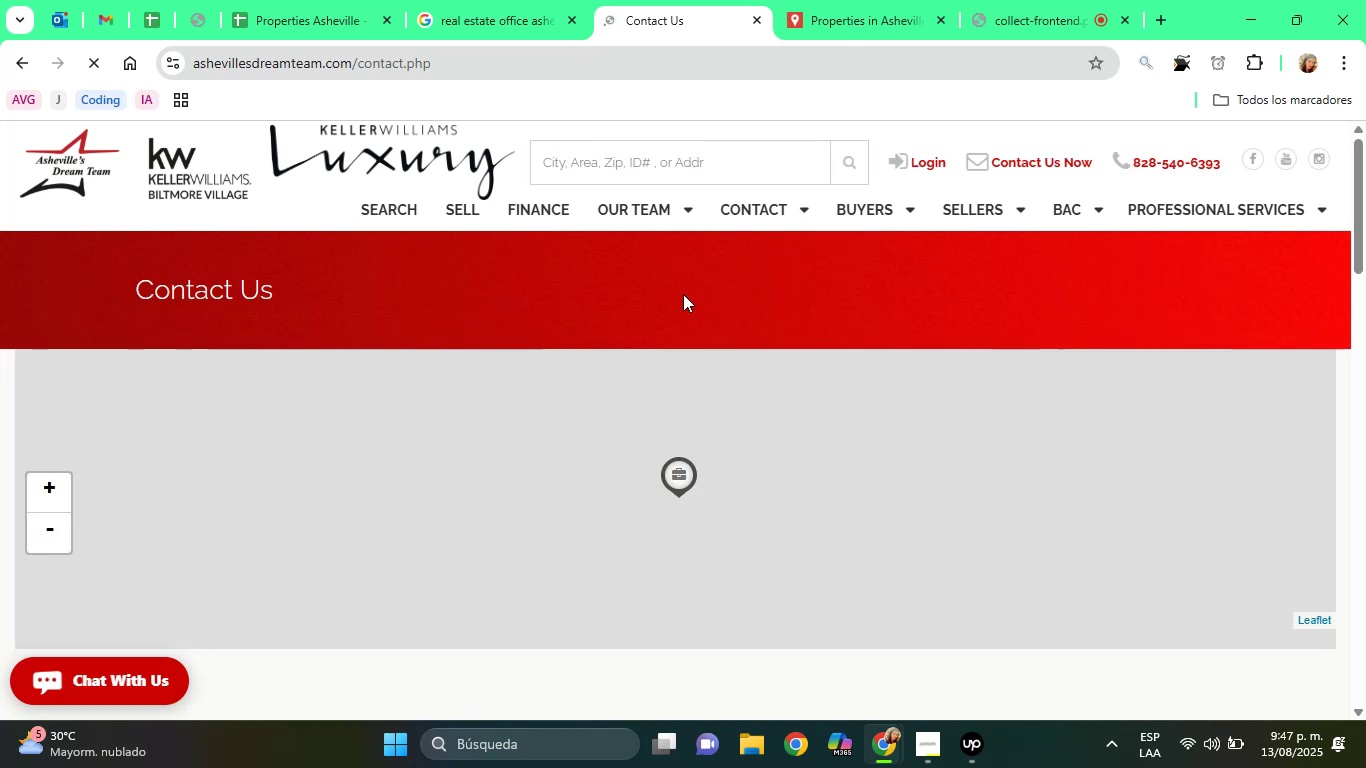 
left_click_drag(start_coordinate=[1365, 199], to_coordinate=[1365, 293])
 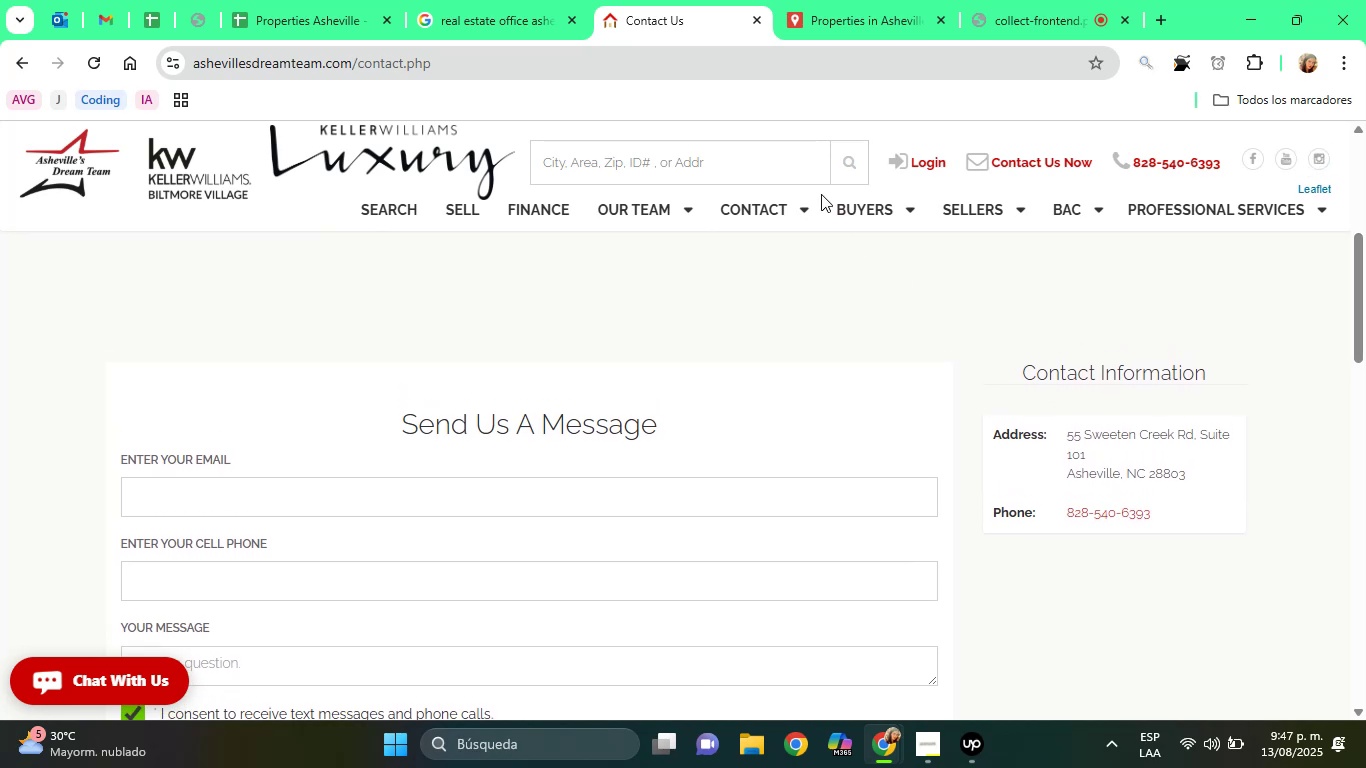 
wait(5.6)
 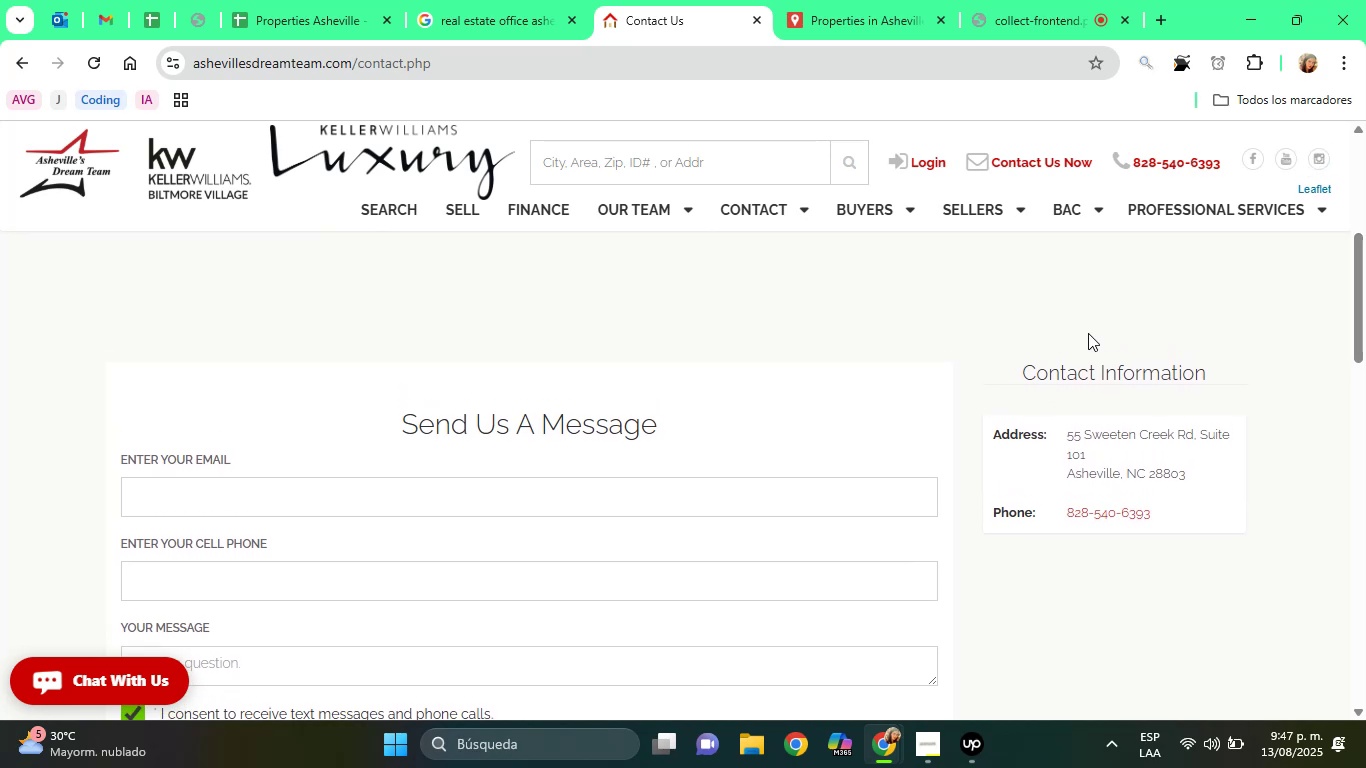 
left_click([543, 0])
 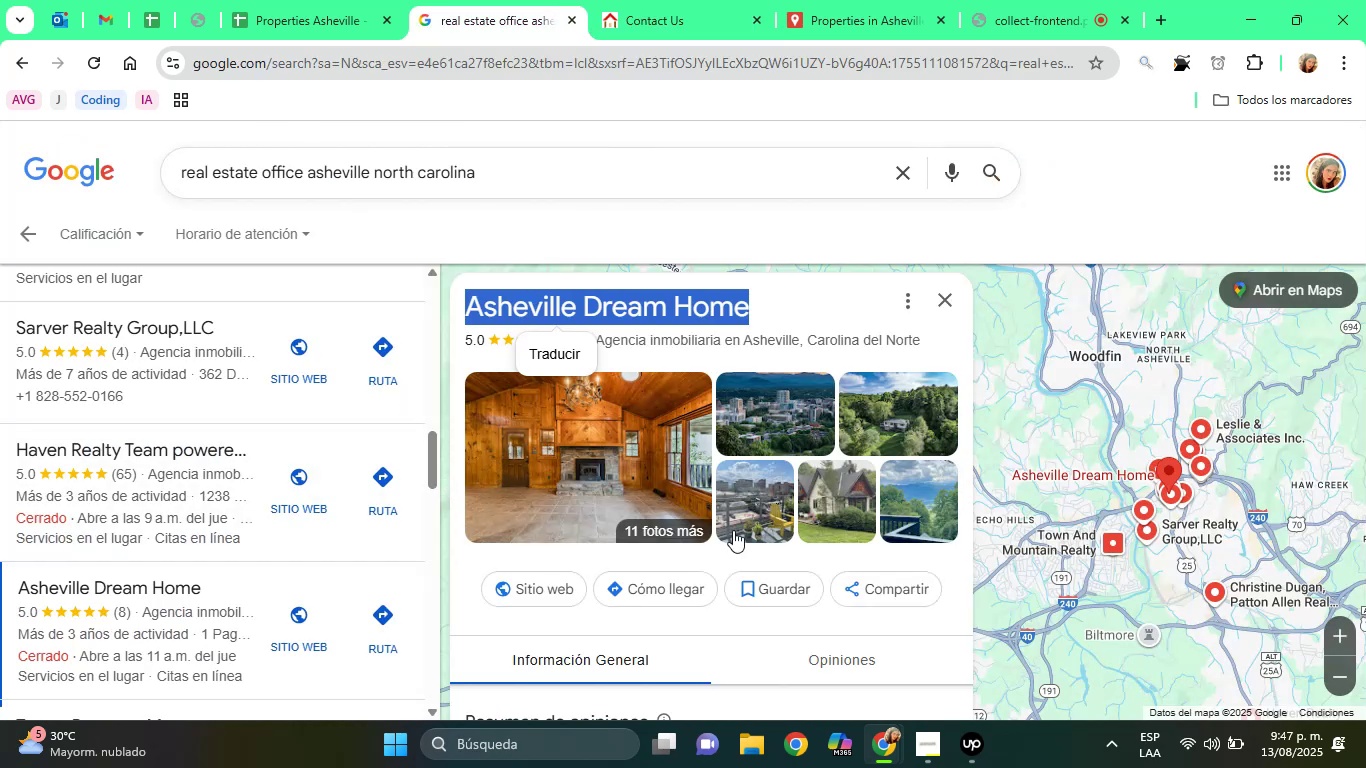 
left_click([464, 615])
 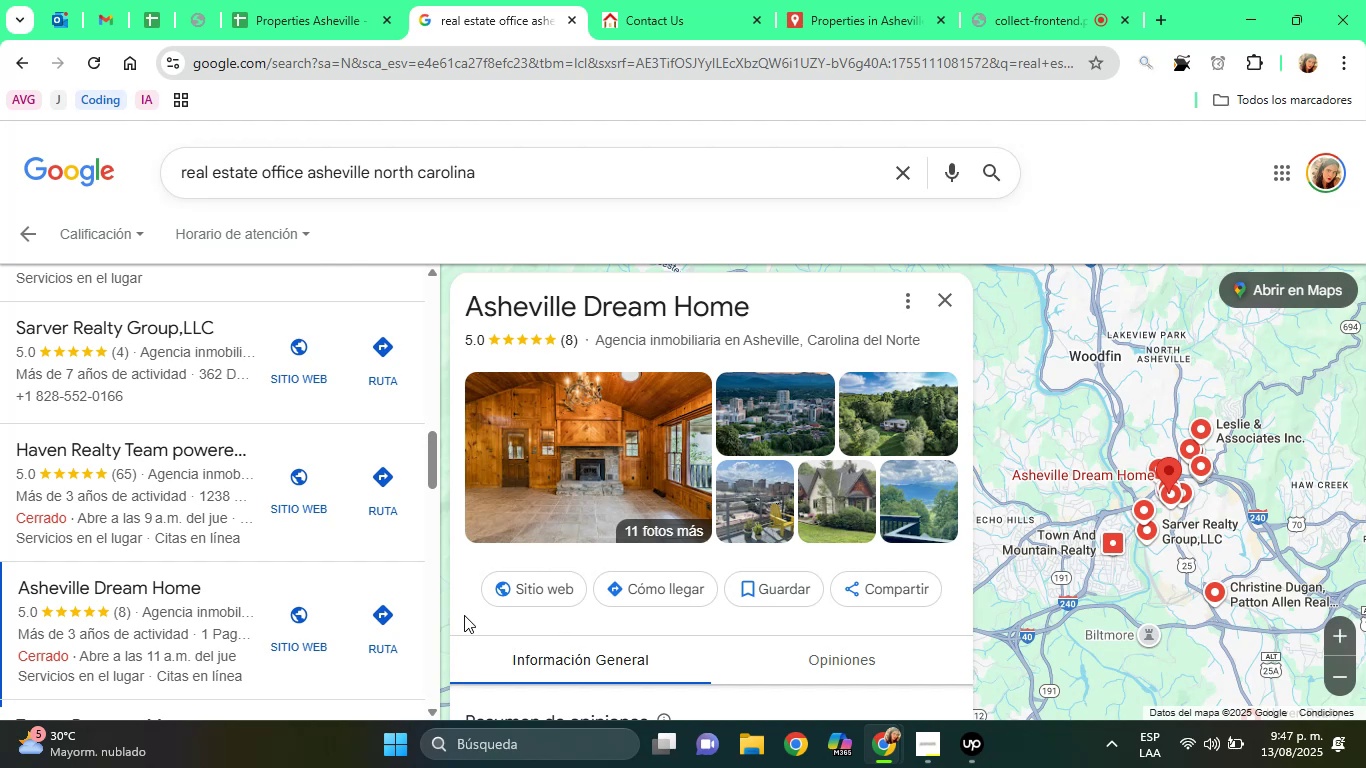 
hold_key(key=ArrowDown, duration=0.71)
 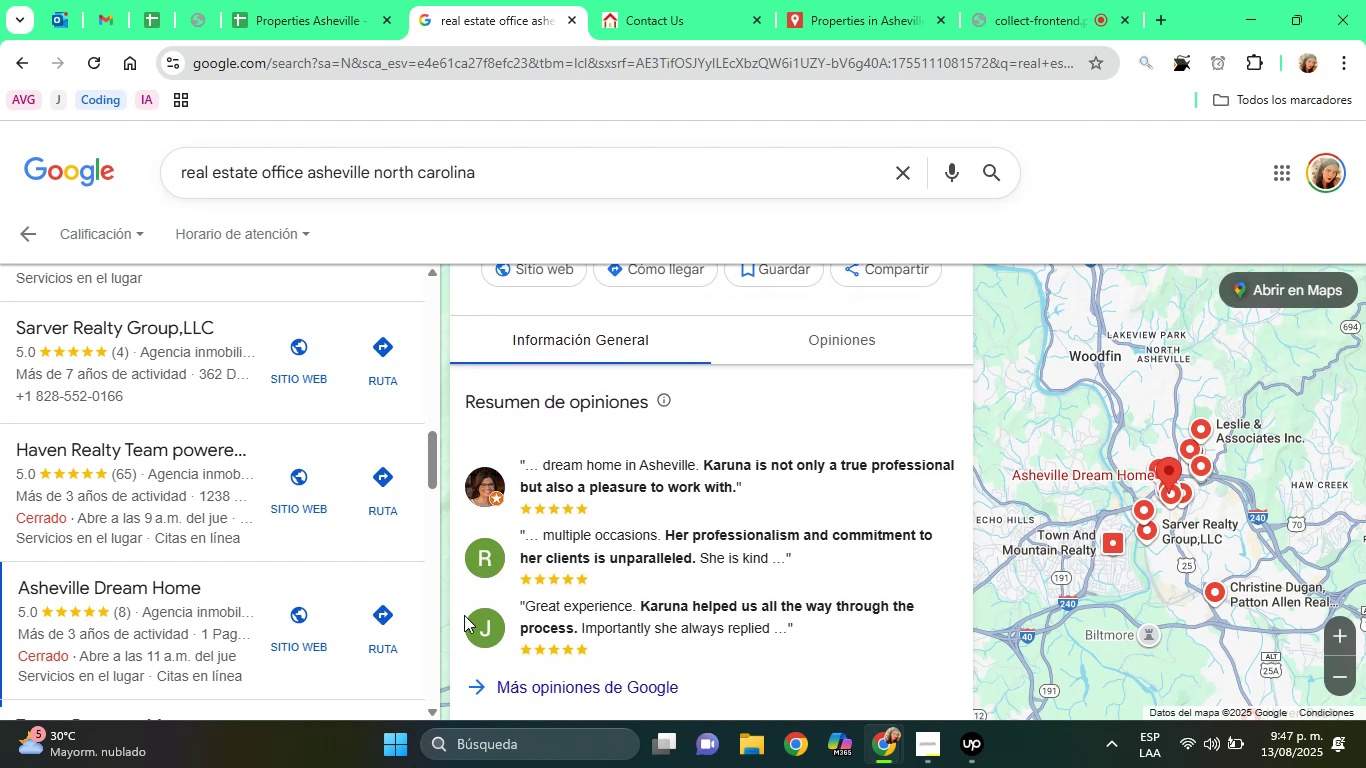 
key(ArrowDown)
 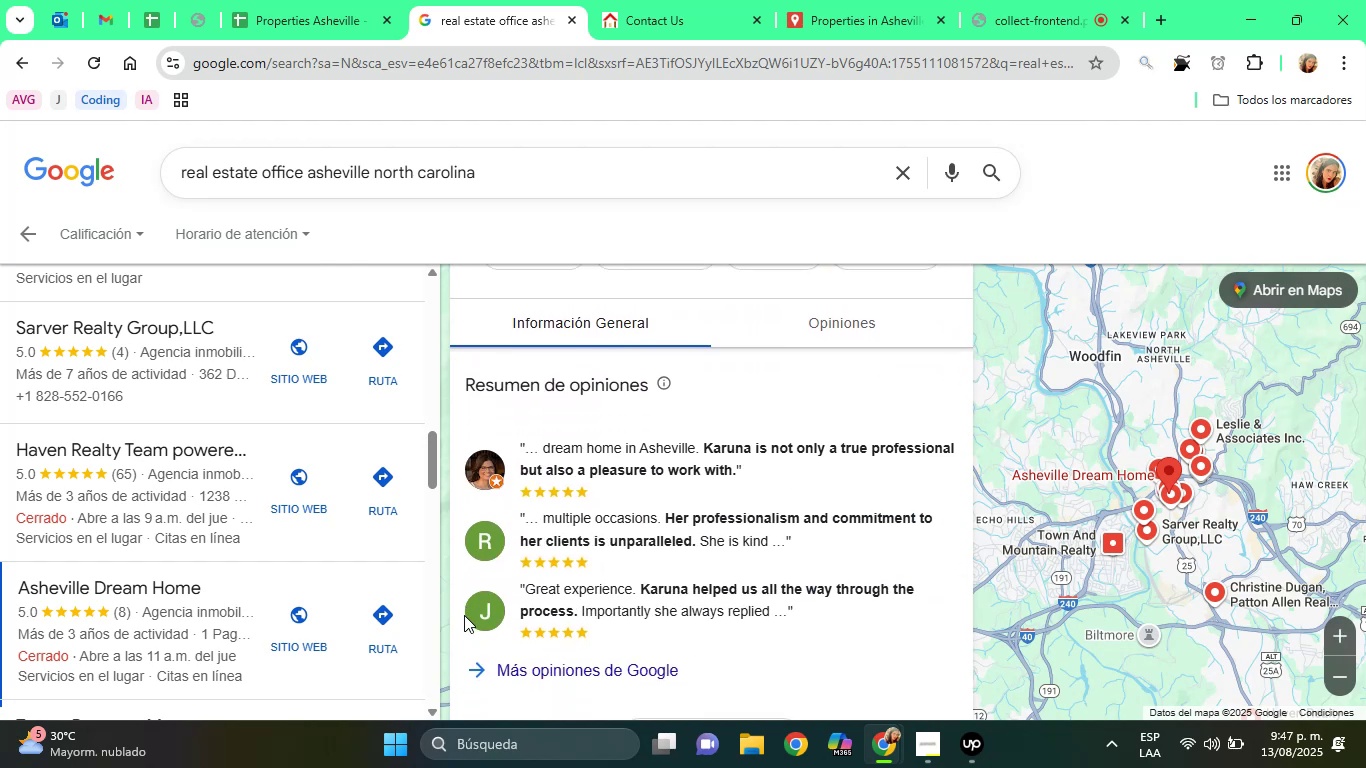 
key(ArrowDown)
 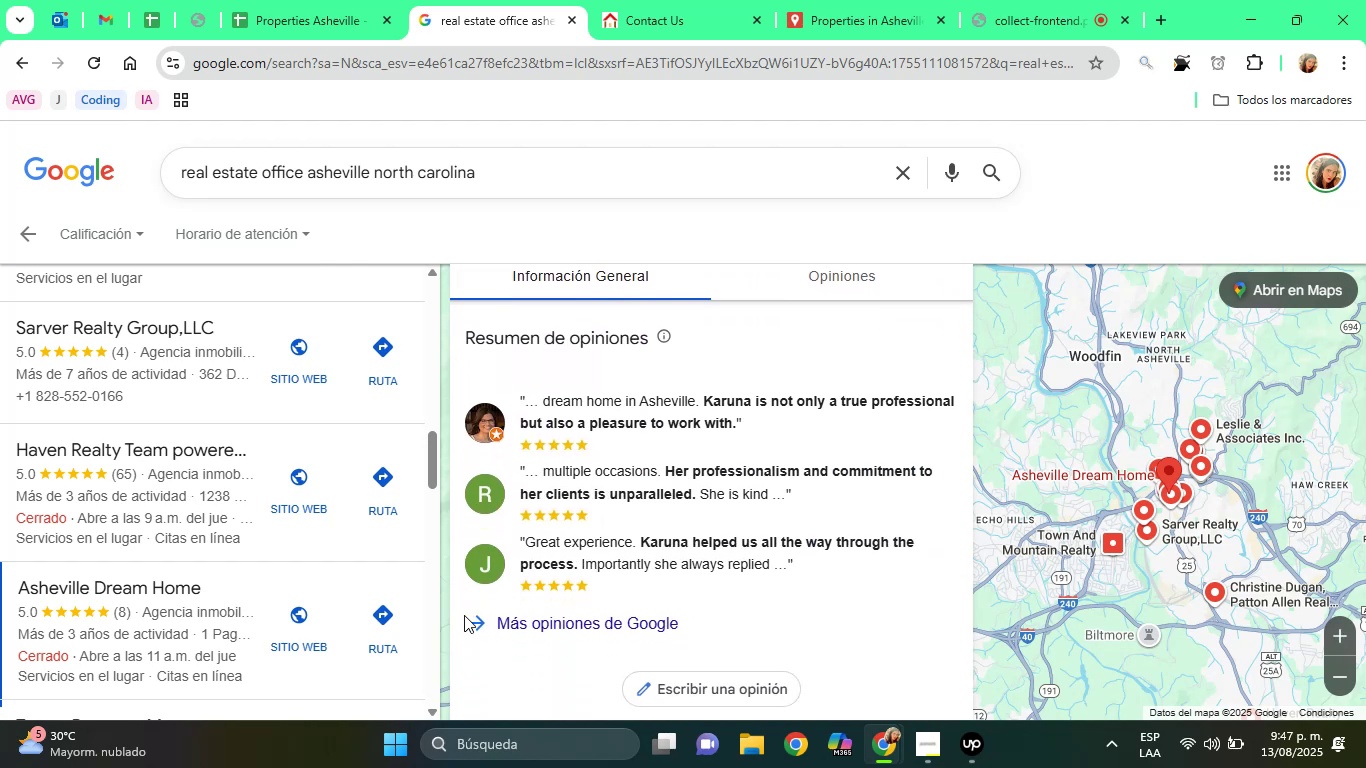 
key(ArrowDown)
 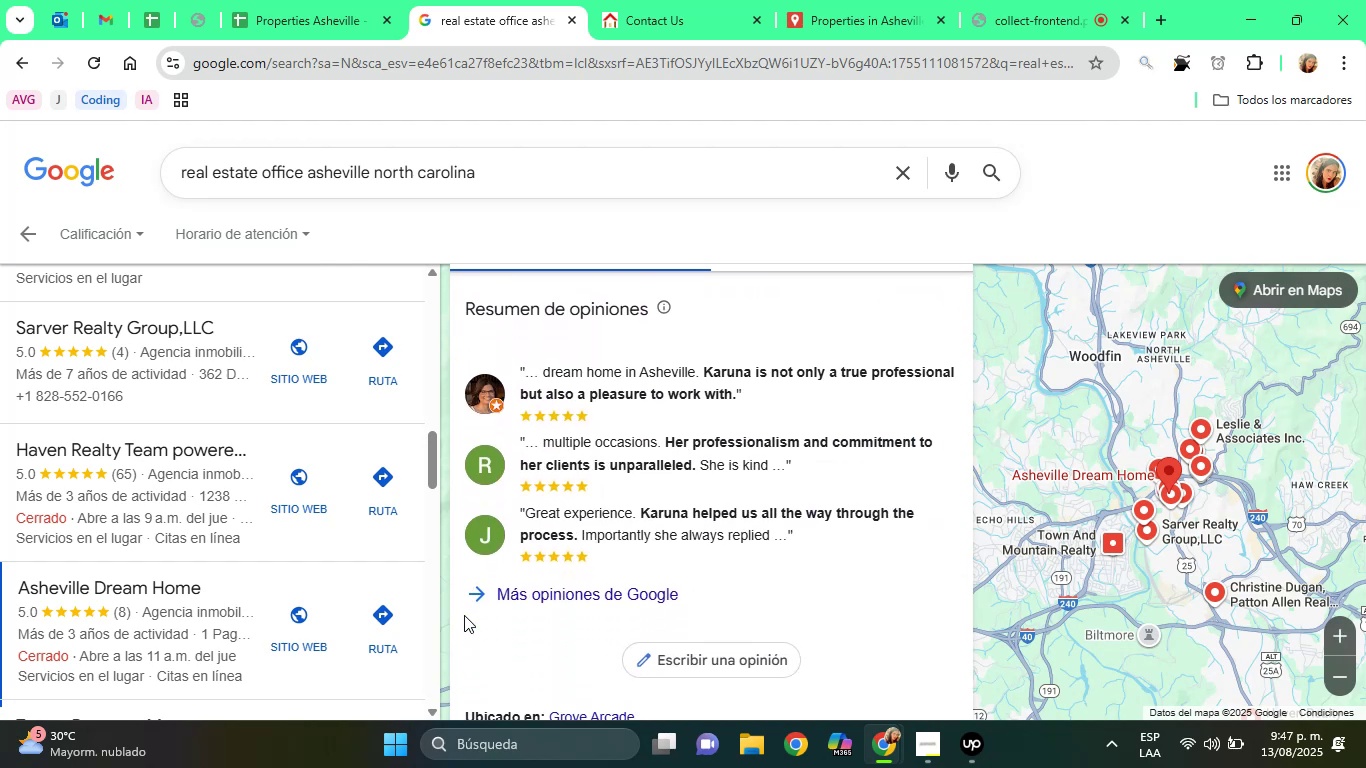 
key(ArrowDown)
 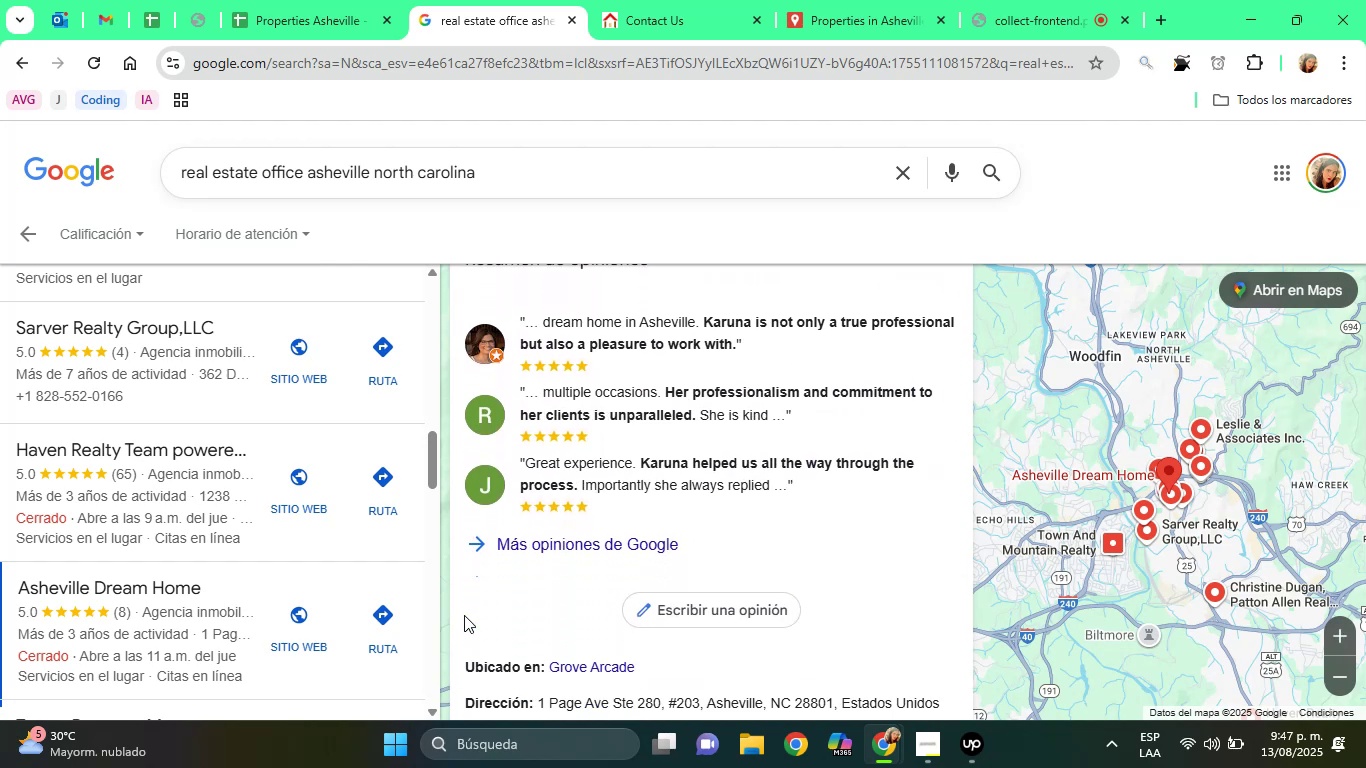 
key(ArrowDown)
 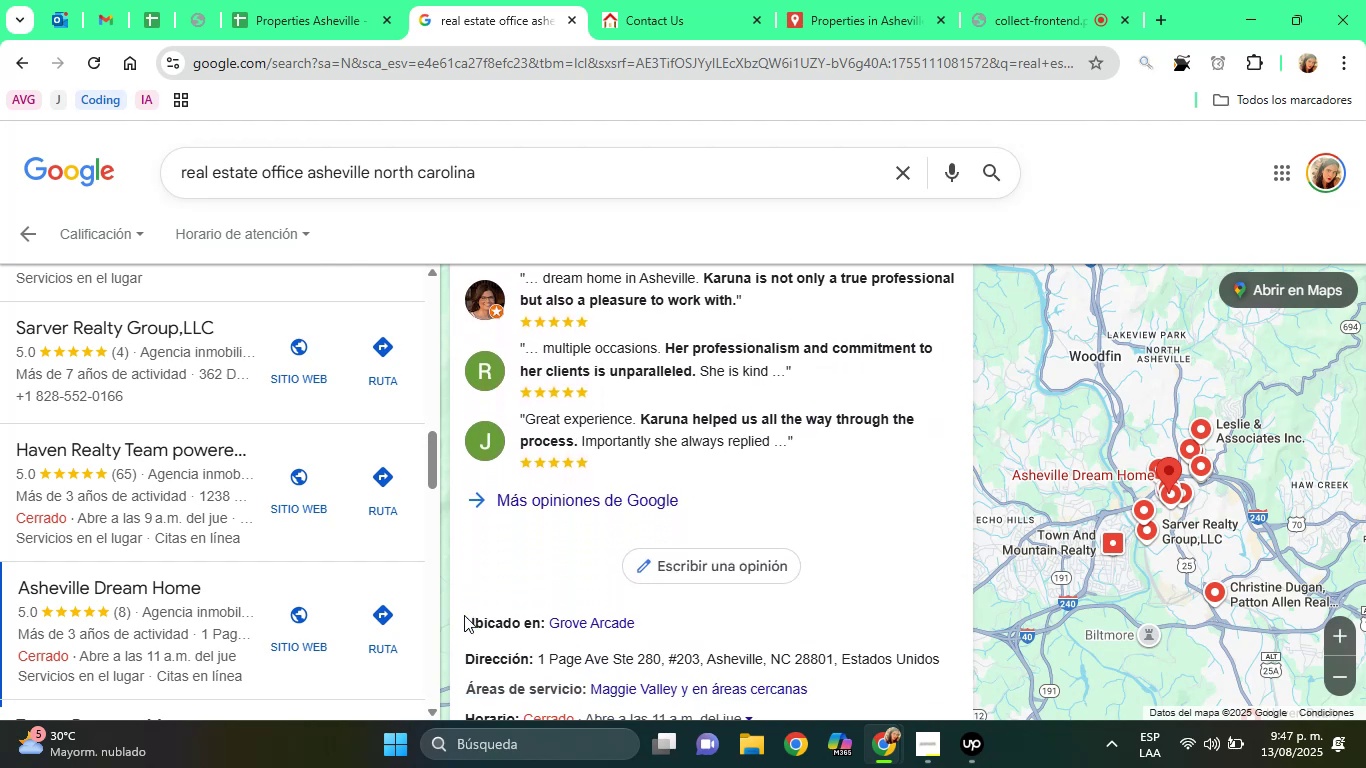 
key(ArrowDown)
 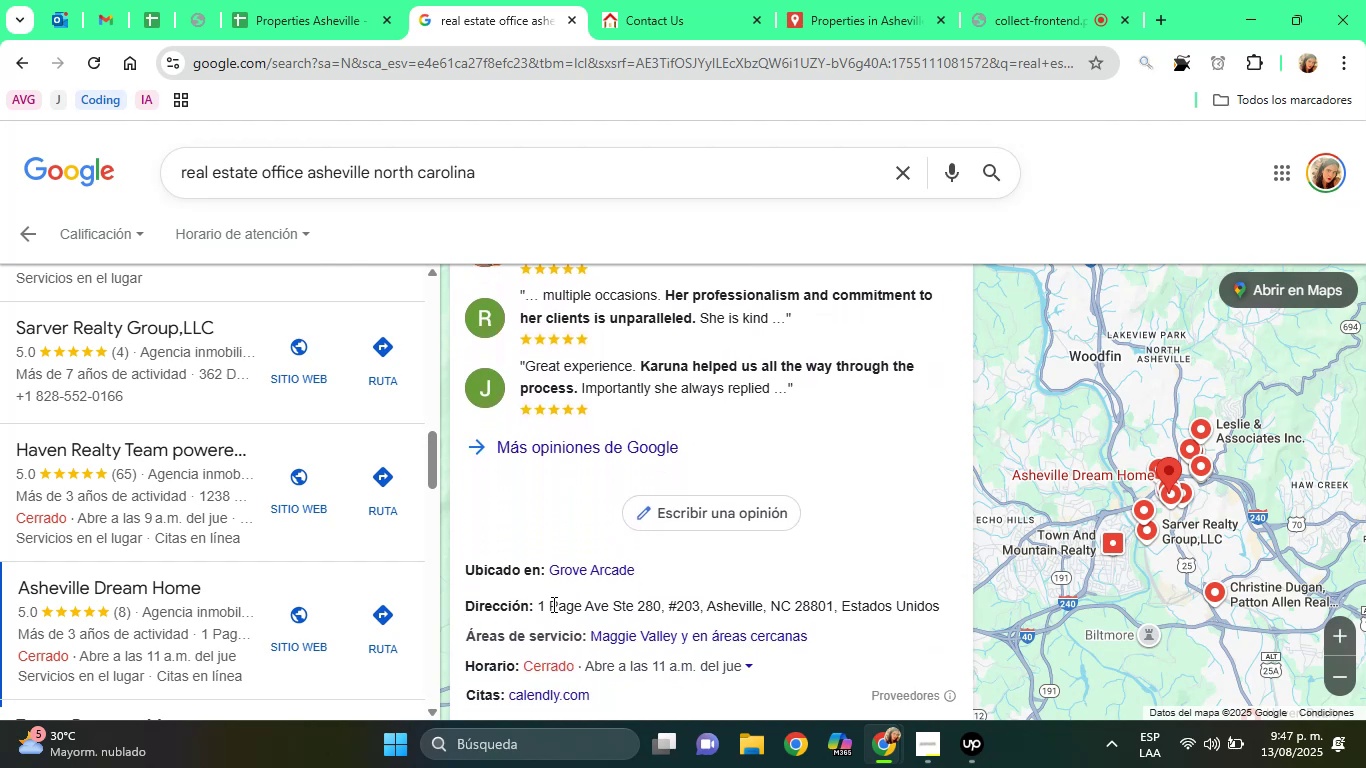 
left_click_drag(start_coordinate=[539, 603], to_coordinate=[673, 601])
 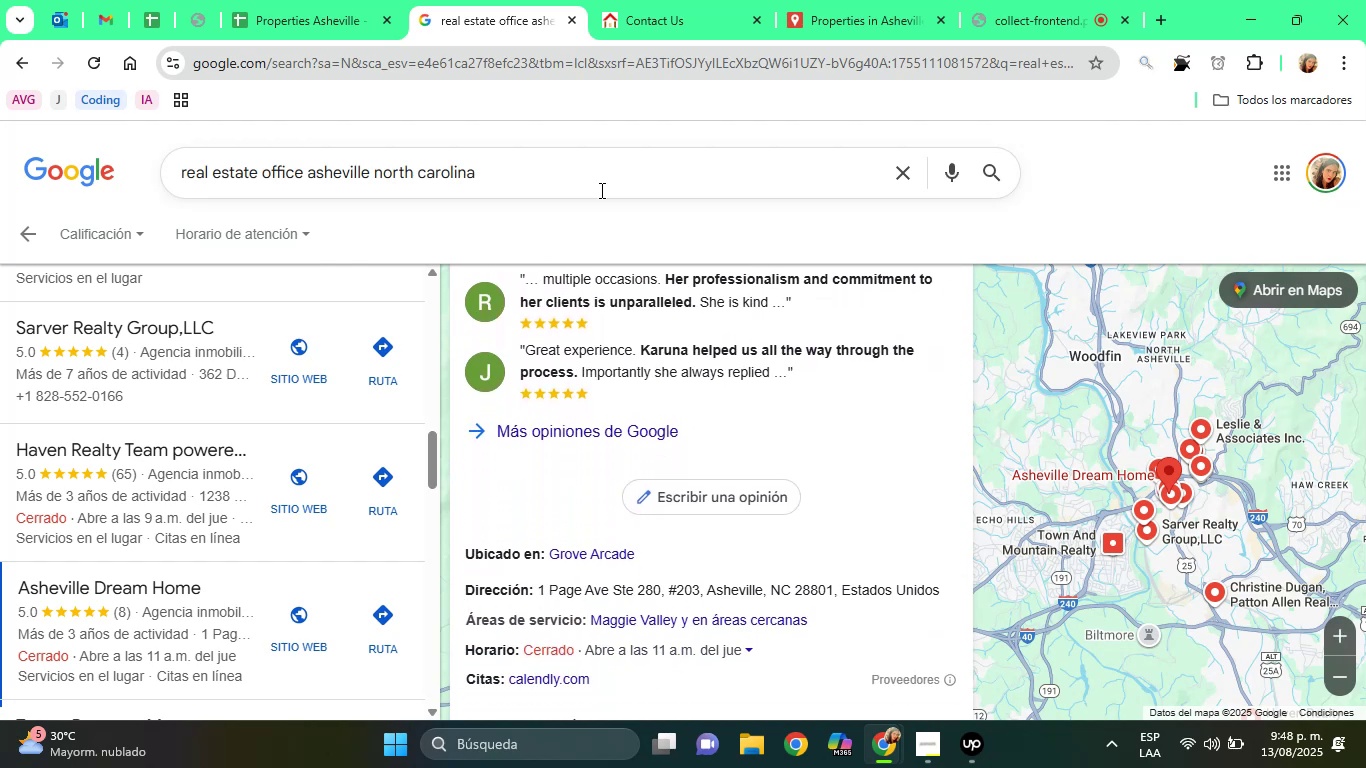 
left_click([648, 0])
 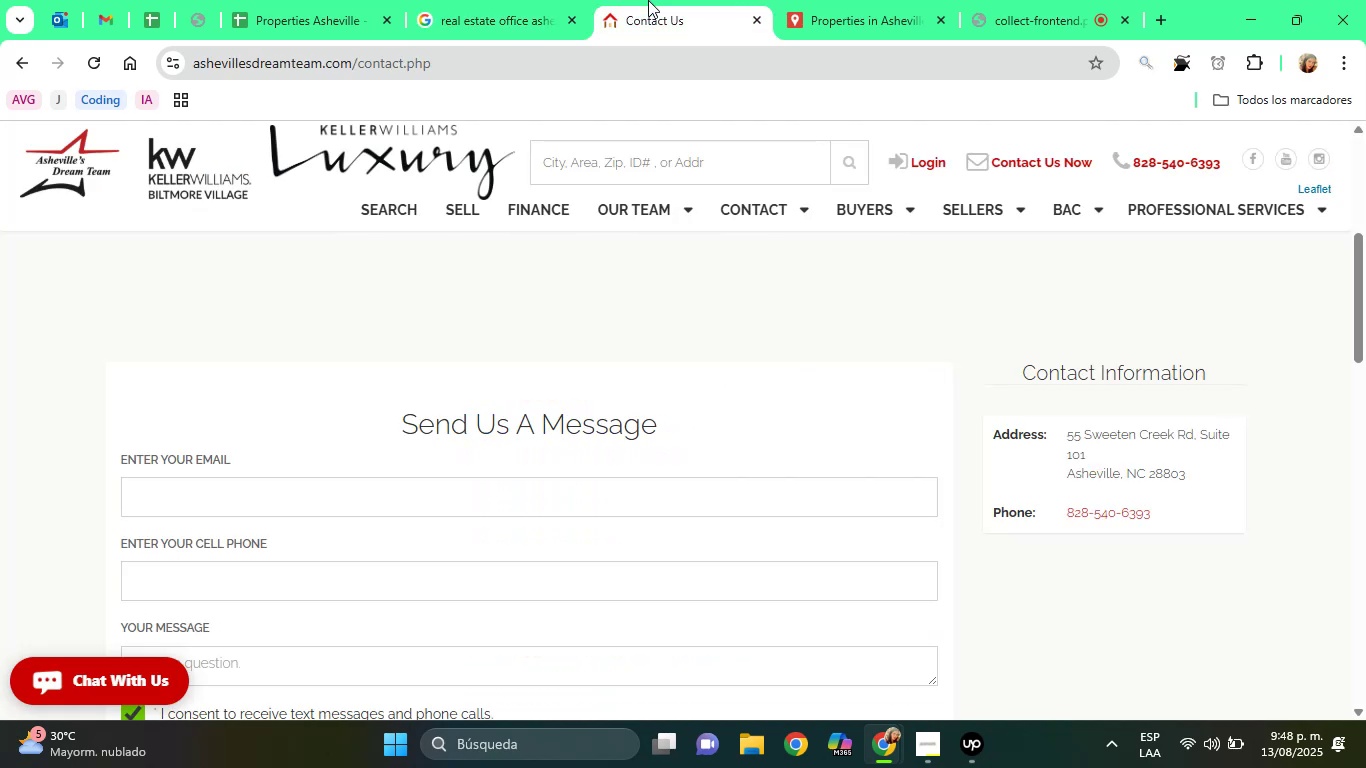 
right_click([648, 0])
 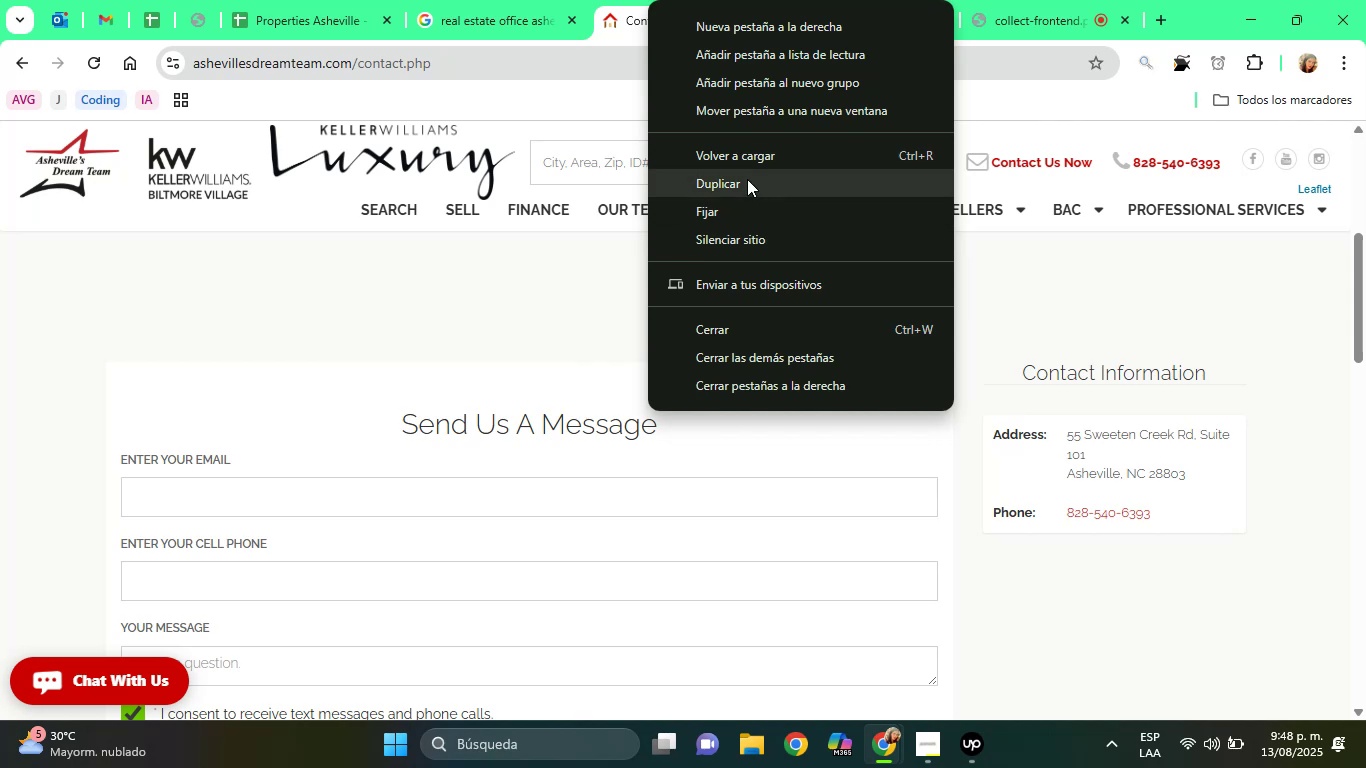 
left_click([747, 179])
 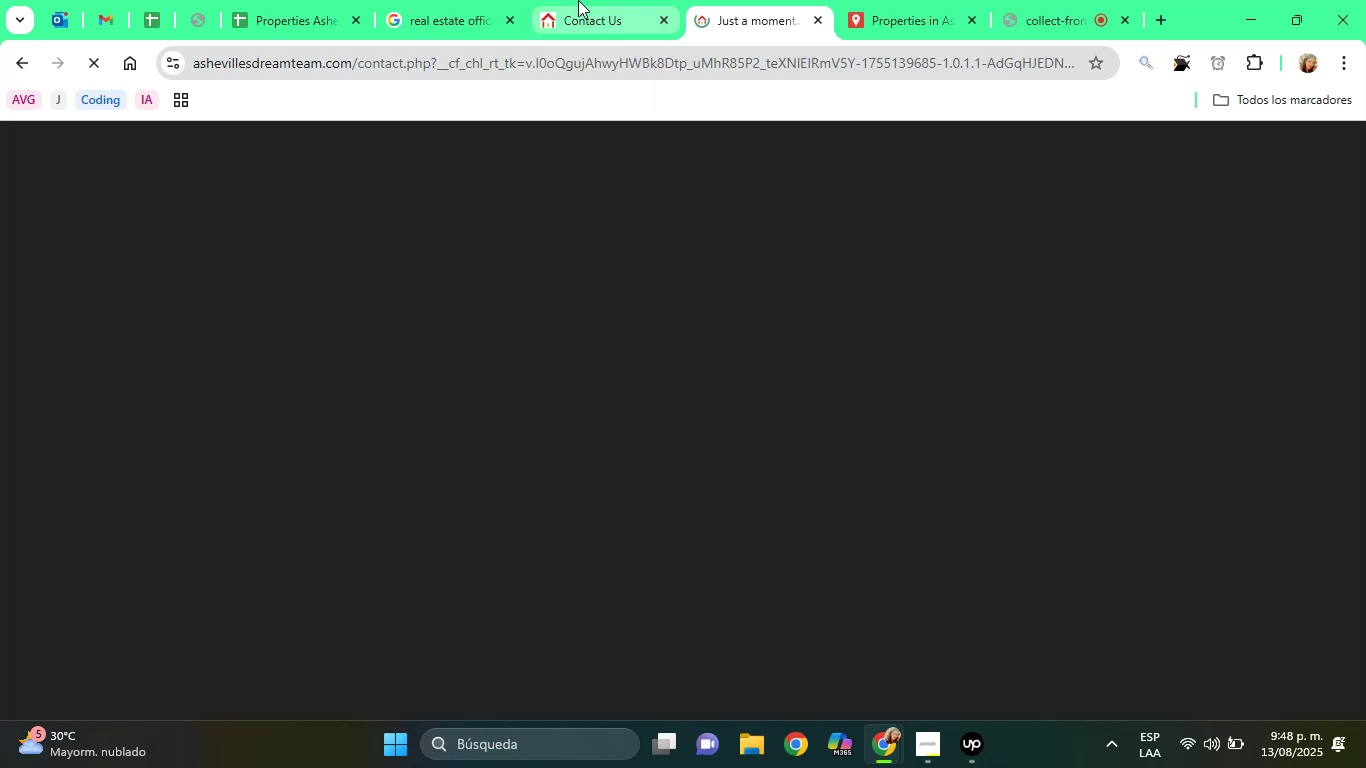 
left_click([578, 0])
 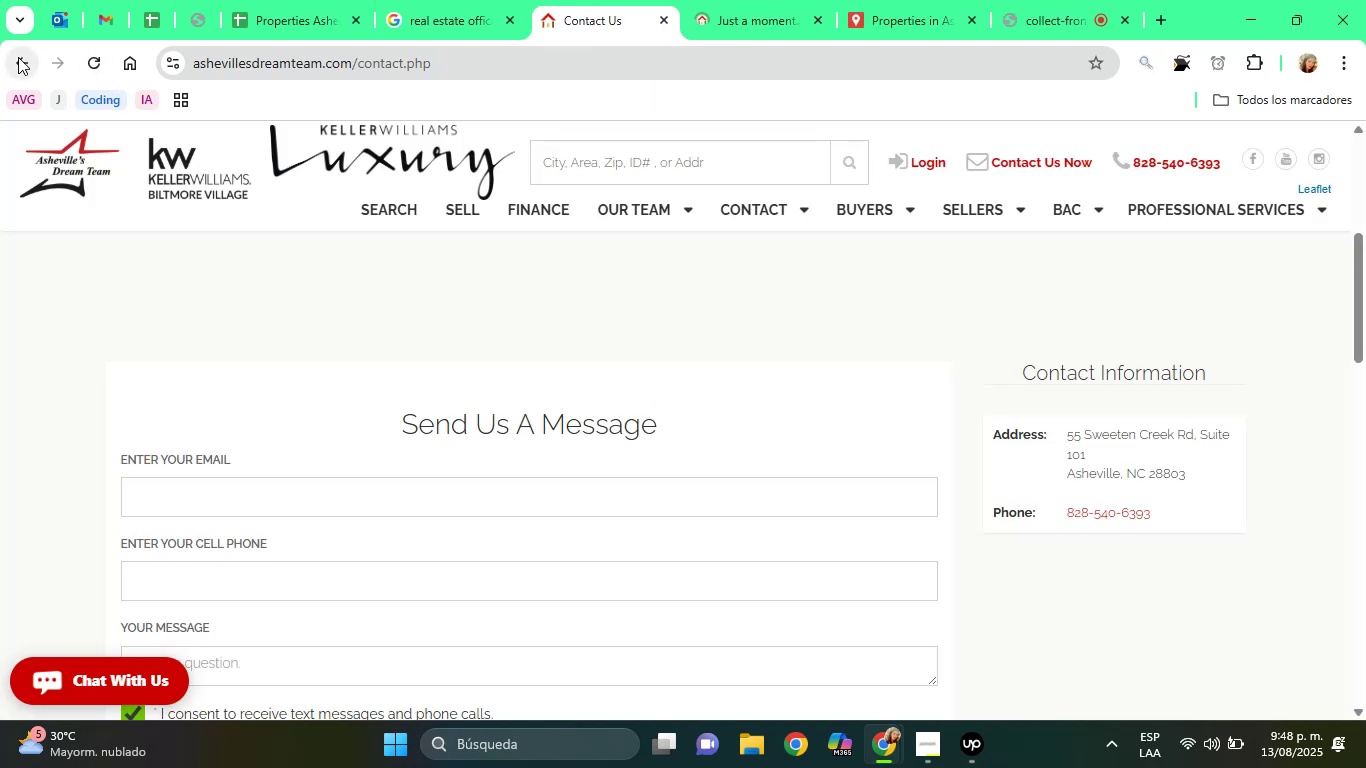 
left_click([18, 57])
 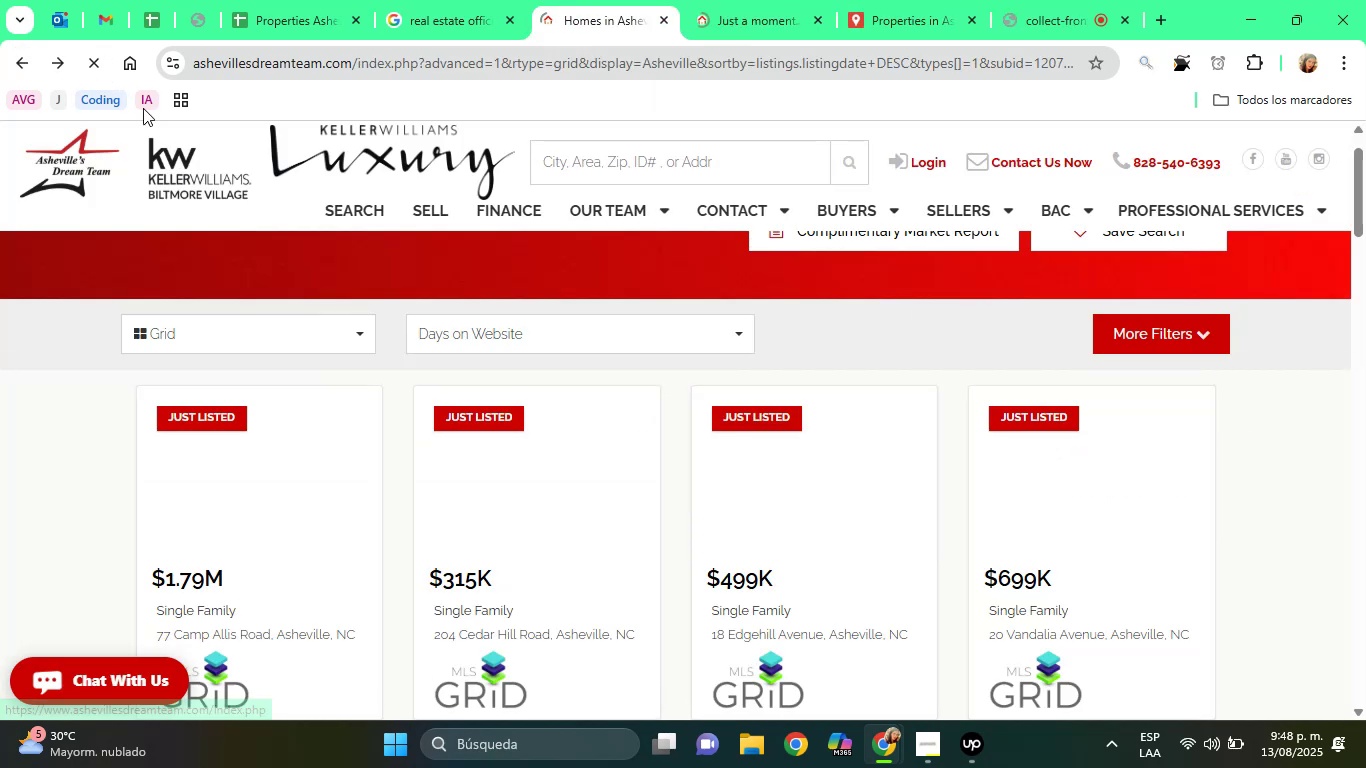 
left_click([25, 57])
 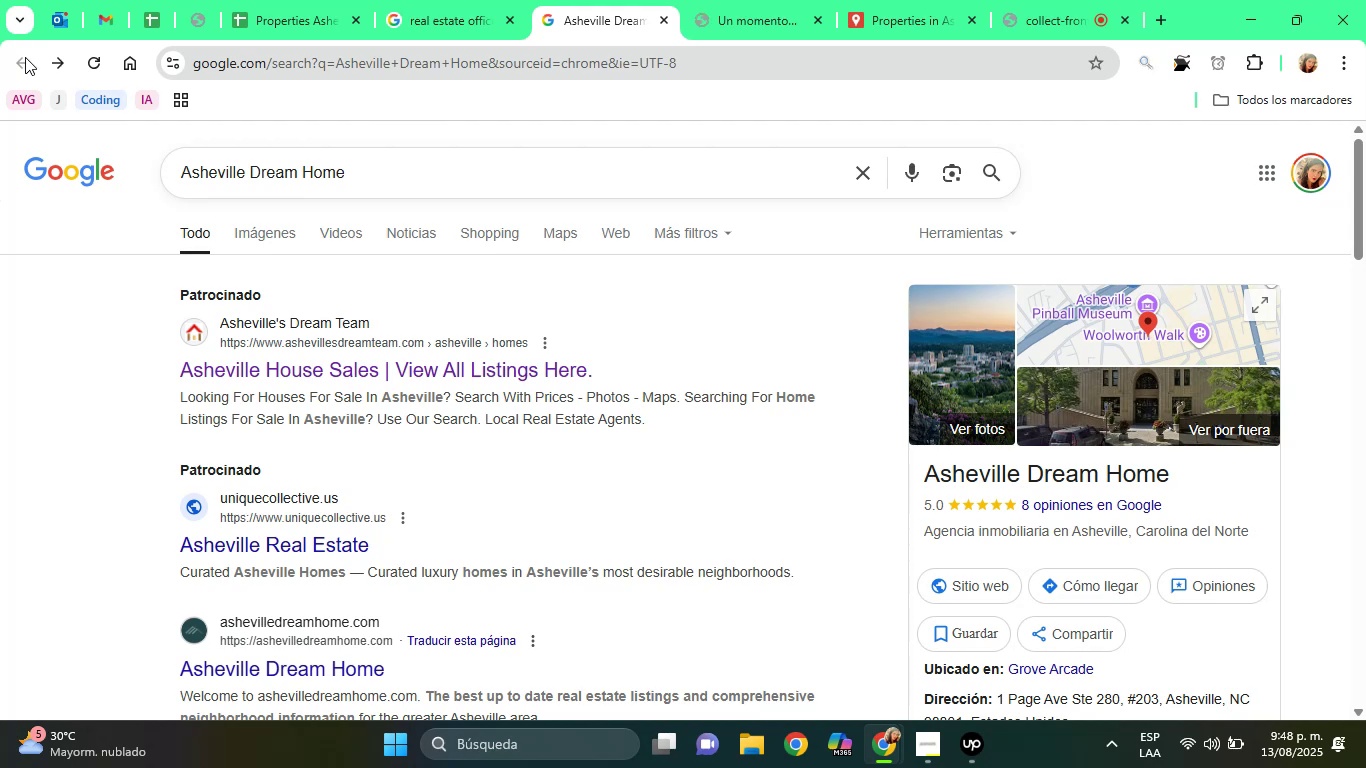 
wait(13.17)
 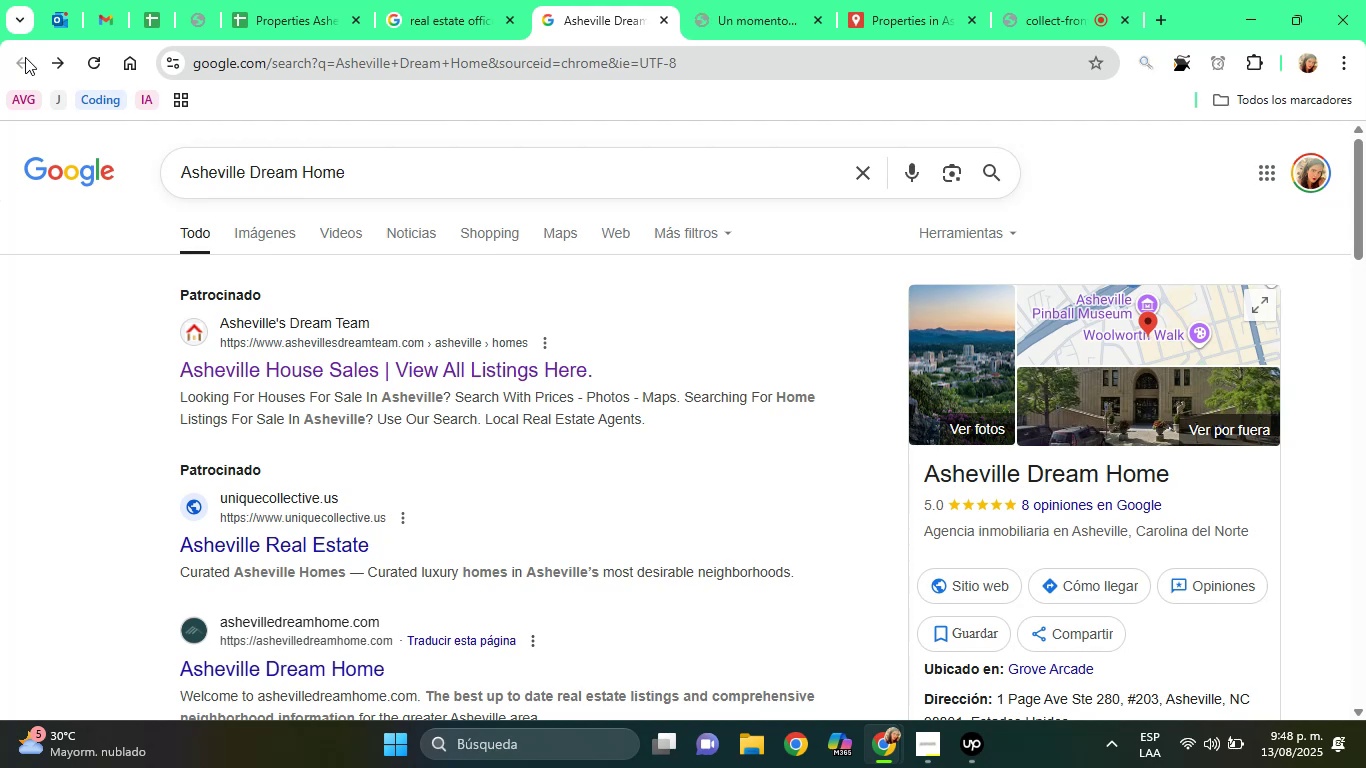 
left_click([293, 651])
 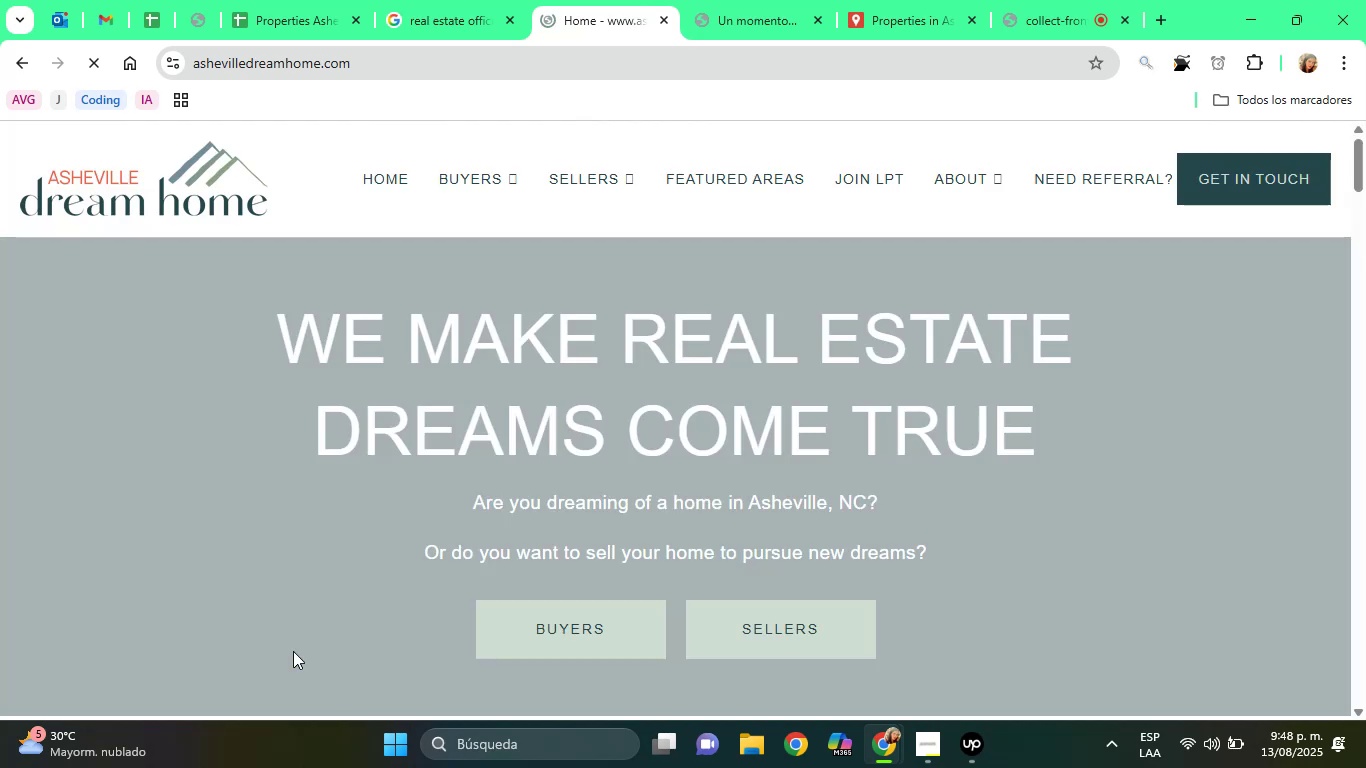 
wait(9.66)
 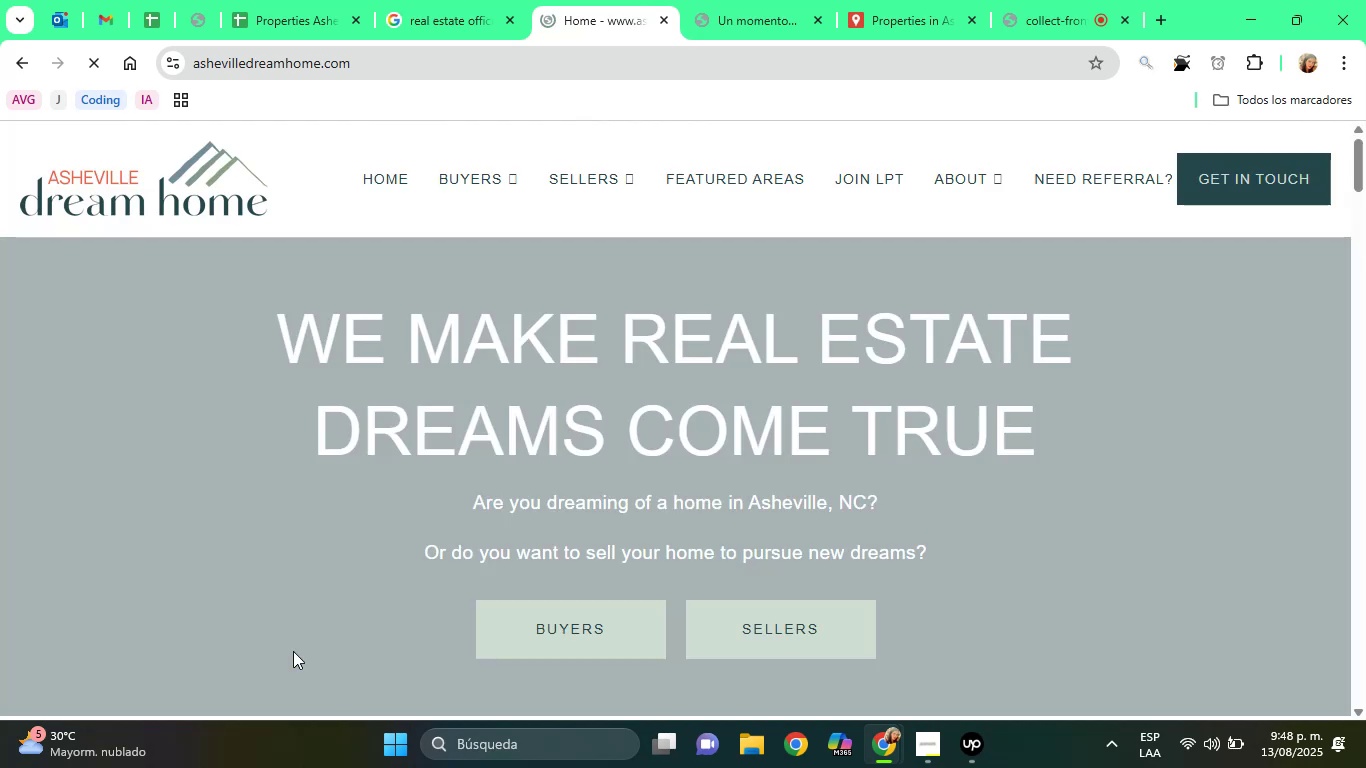 
mouse_move([986, 230])
 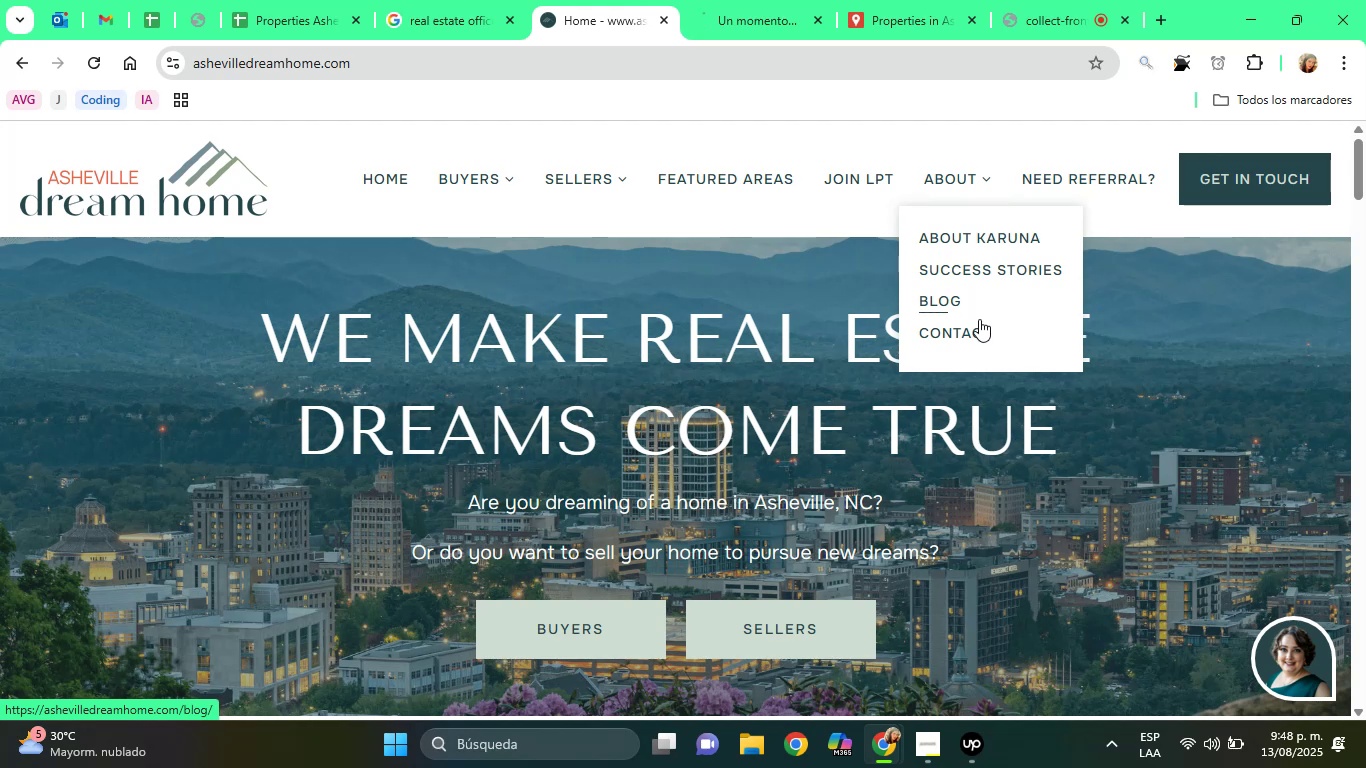 
left_click([979, 319])
 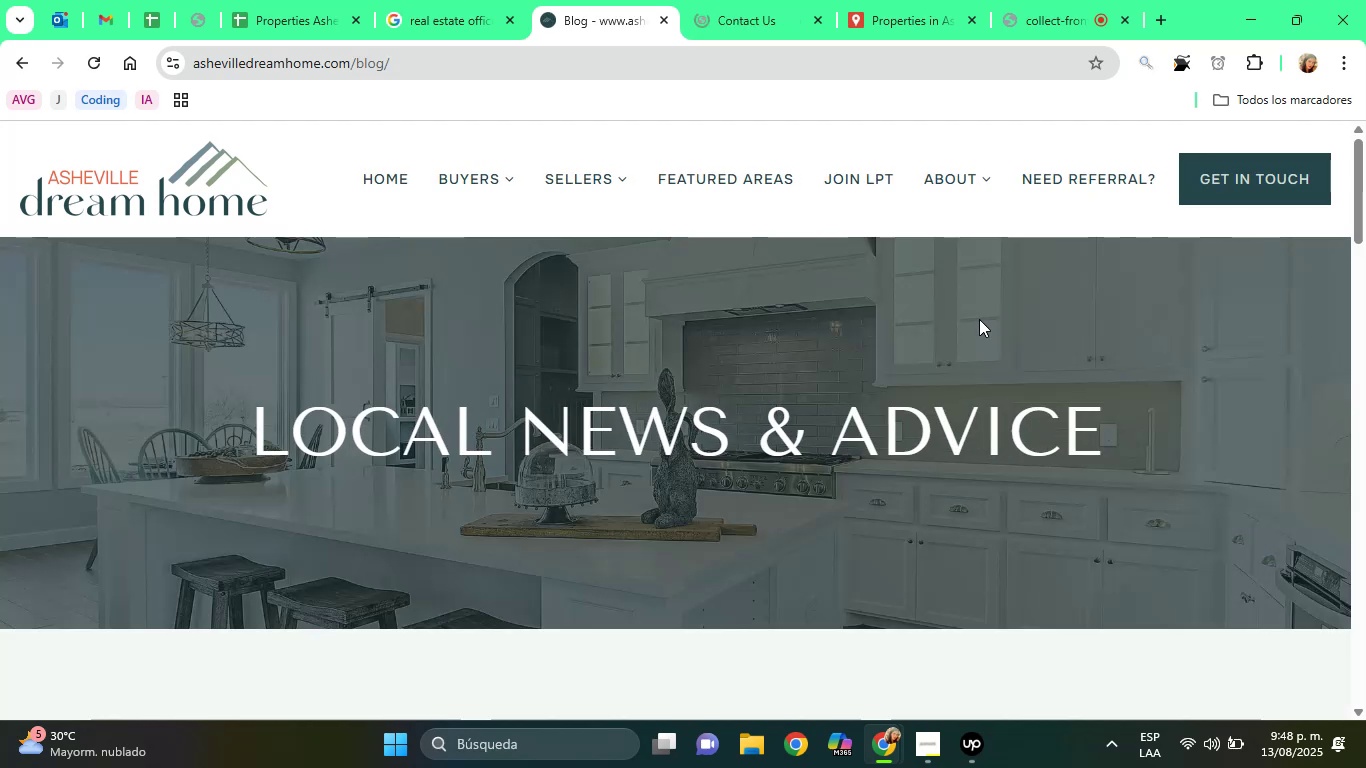 
wait(5.81)
 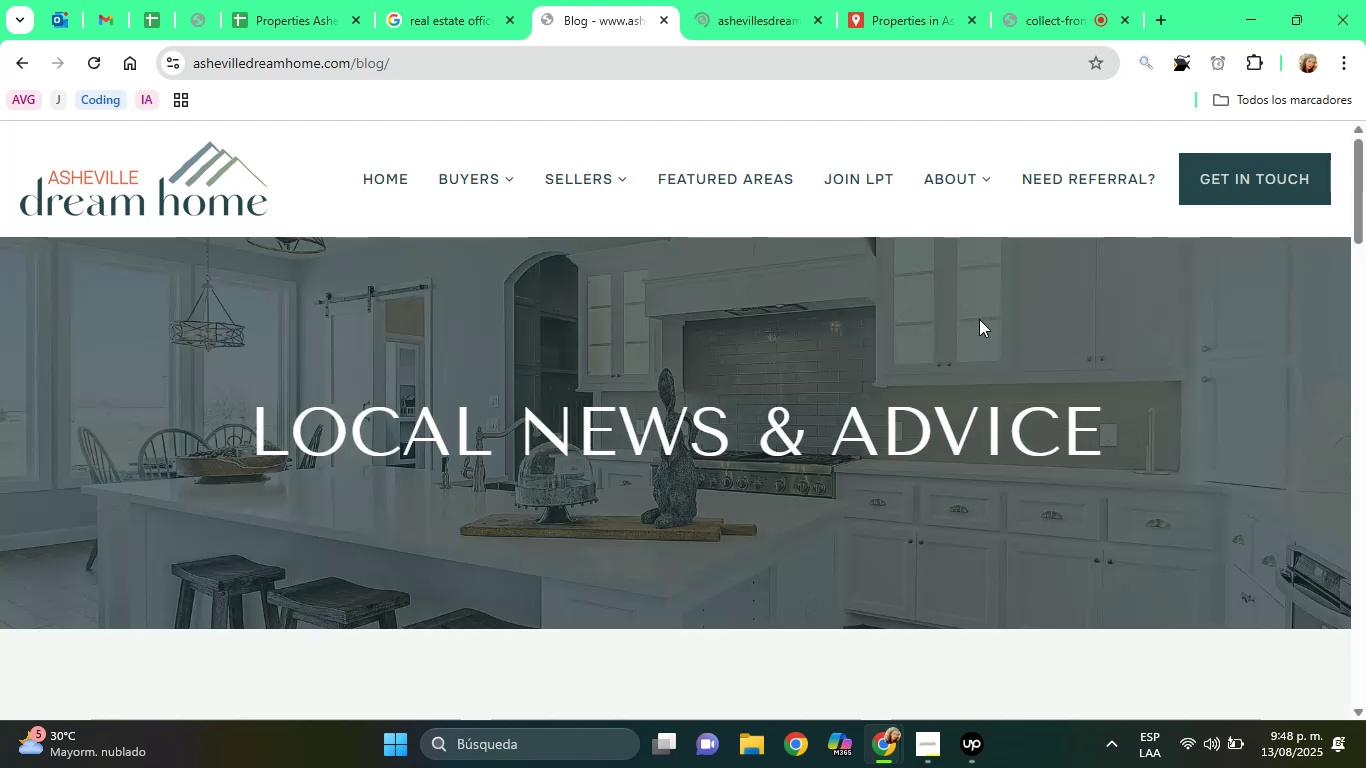 
left_click_drag(start_coordinate=[1365, 182], to_coordinate=[1354, 605])
 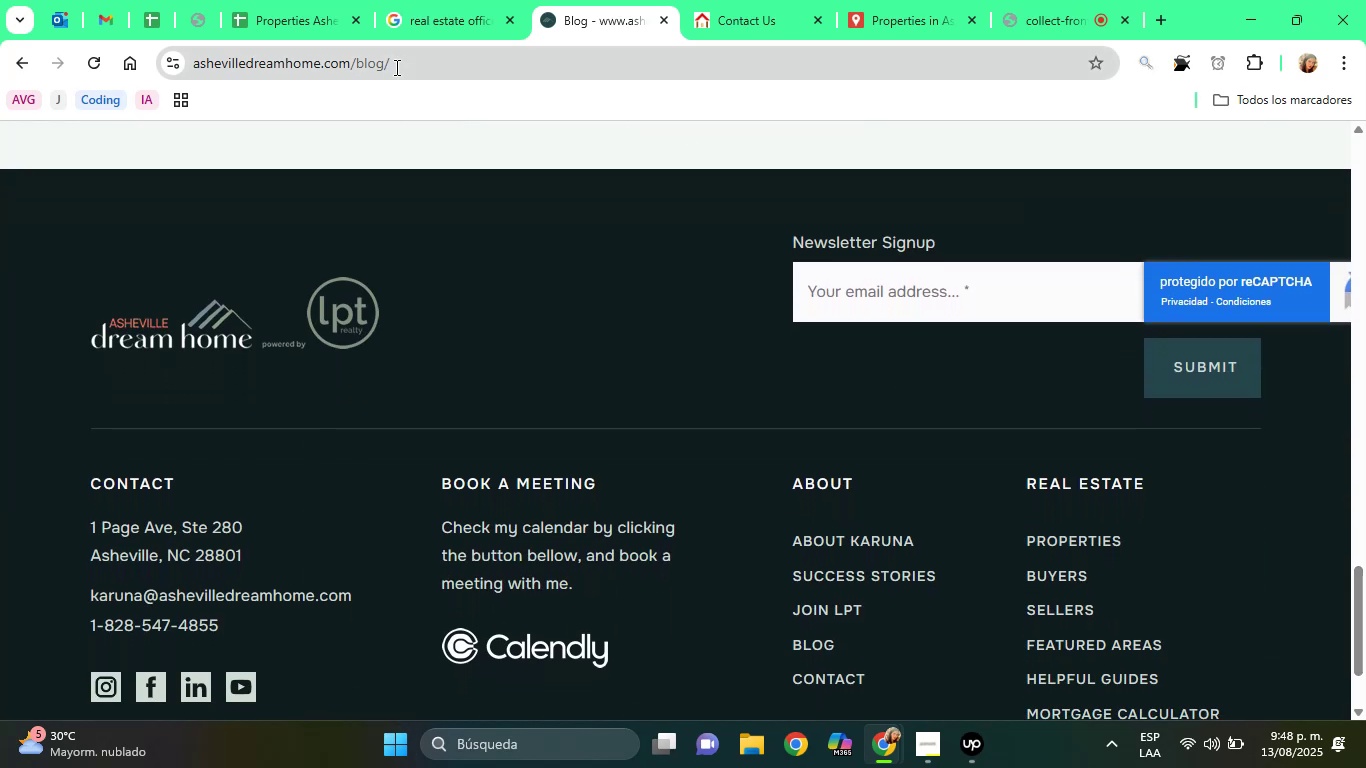 
left_click([398, 0])
 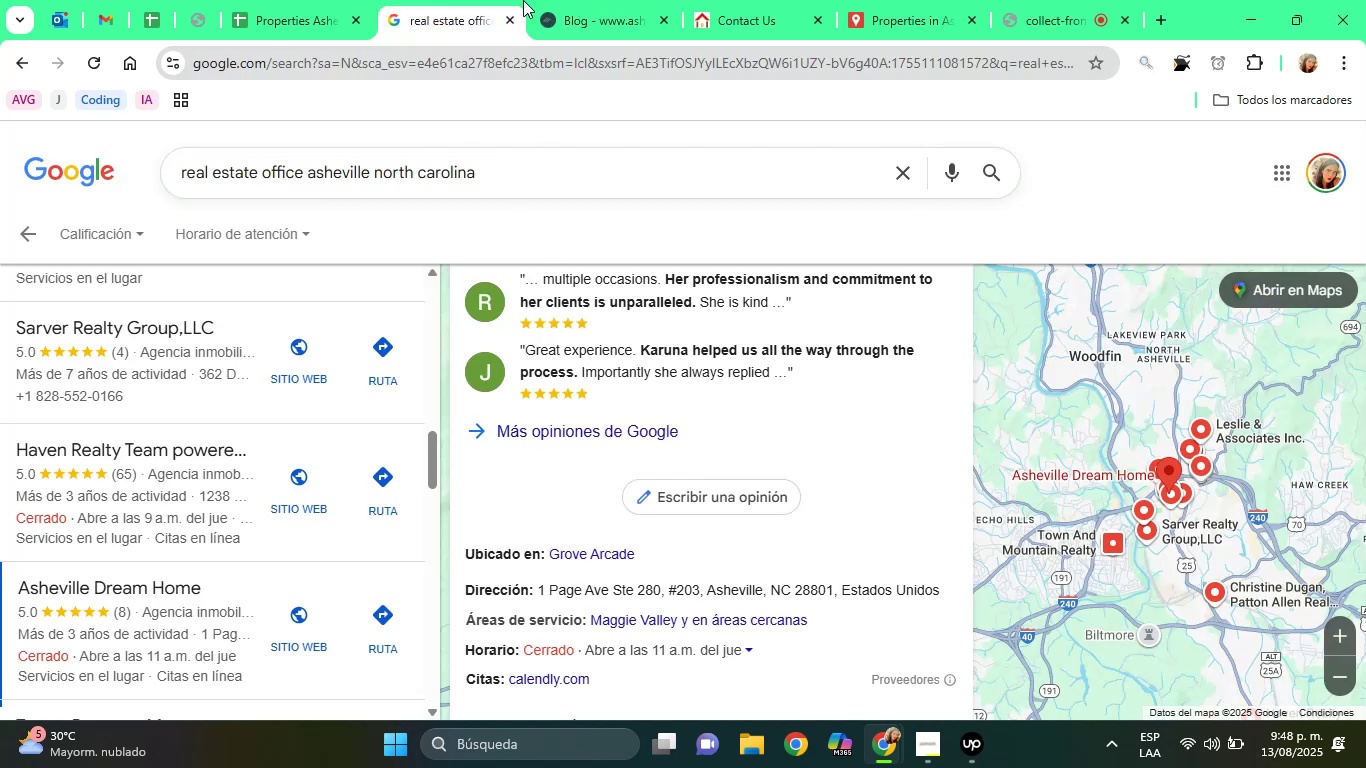 
left_click([568, 0])
 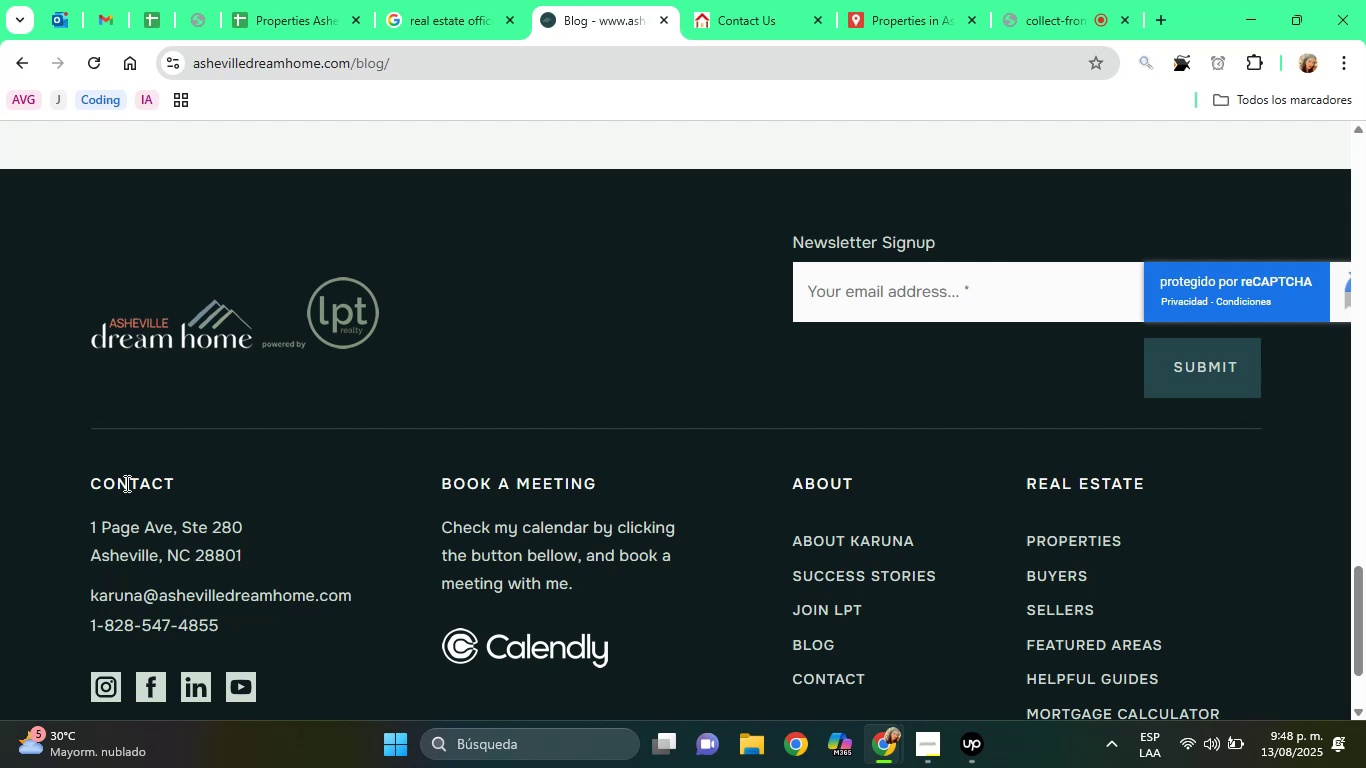 
left_click_drag(start_coordinate=[87, 526], to_coordinate=[266, 559])
 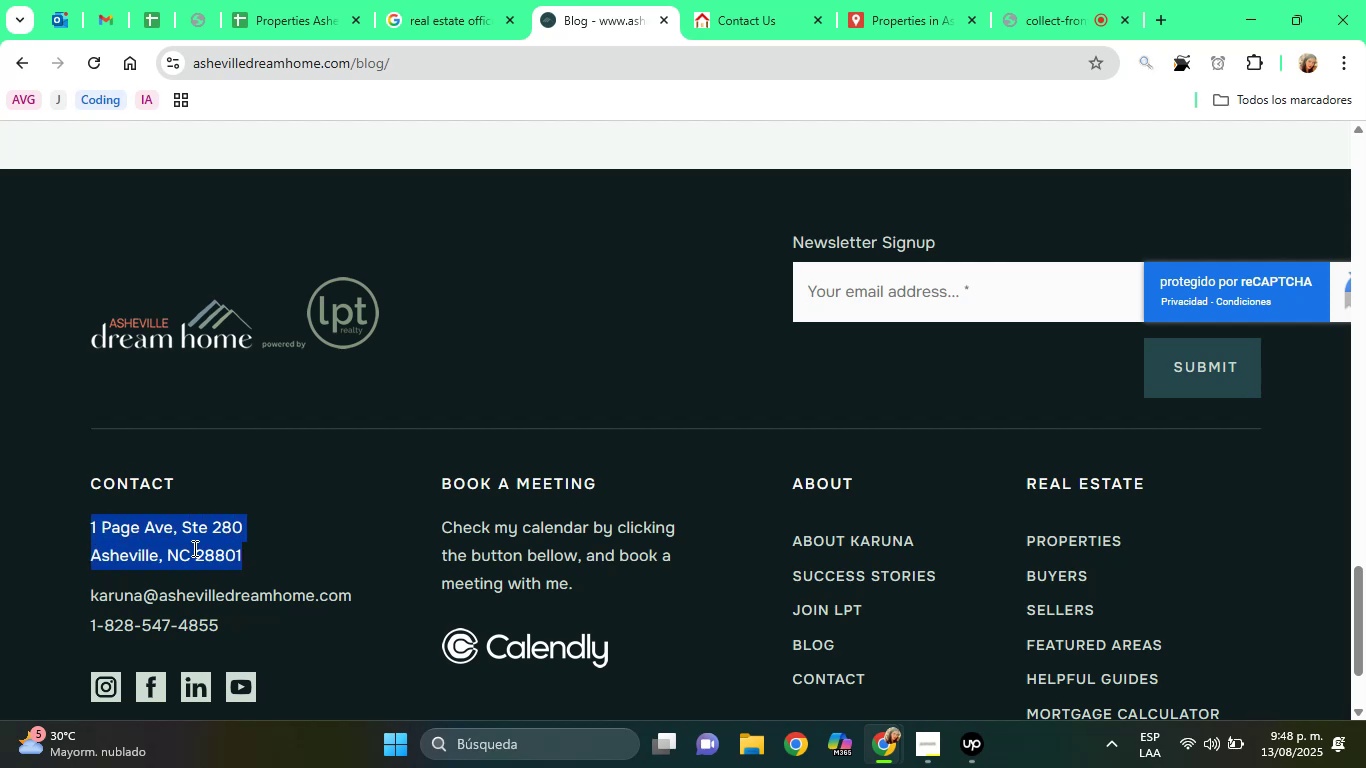 
right_click([193, 548])
 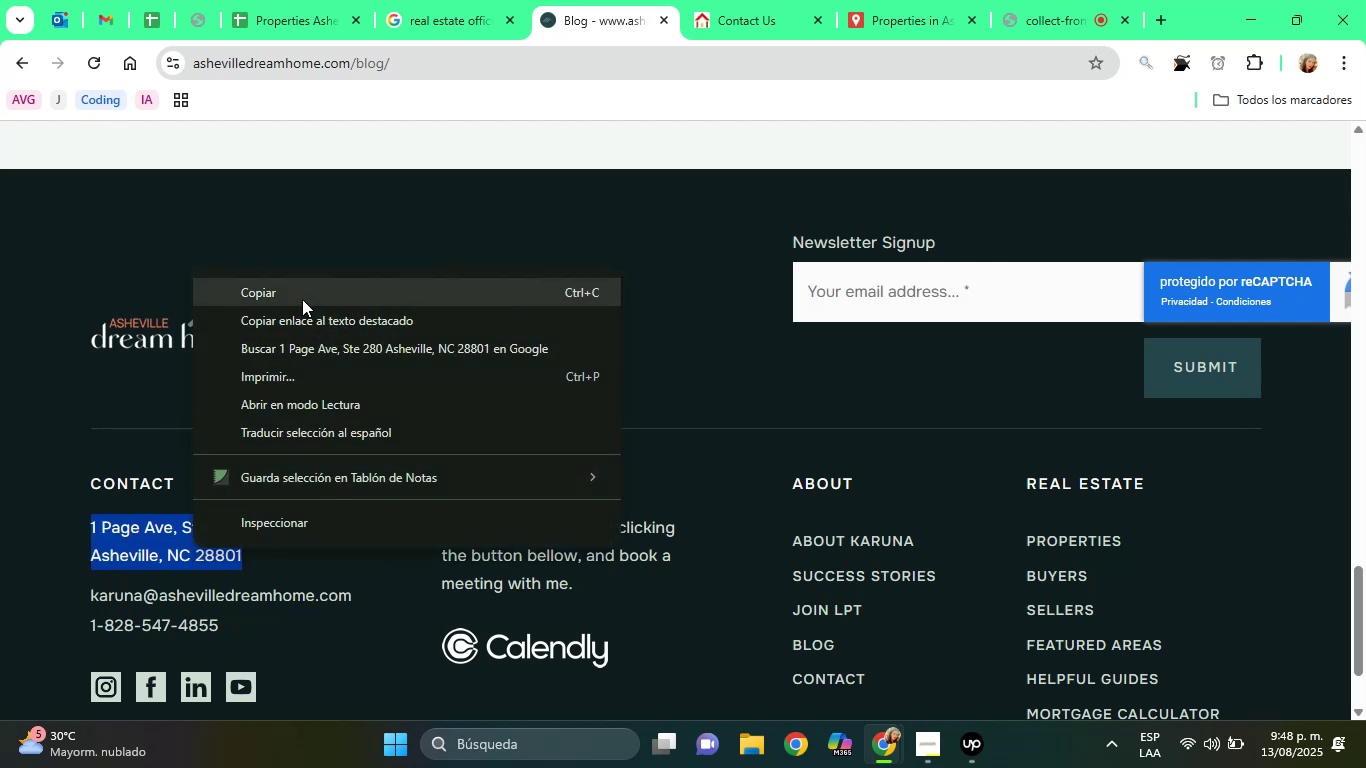 
left_click([302, 299])
 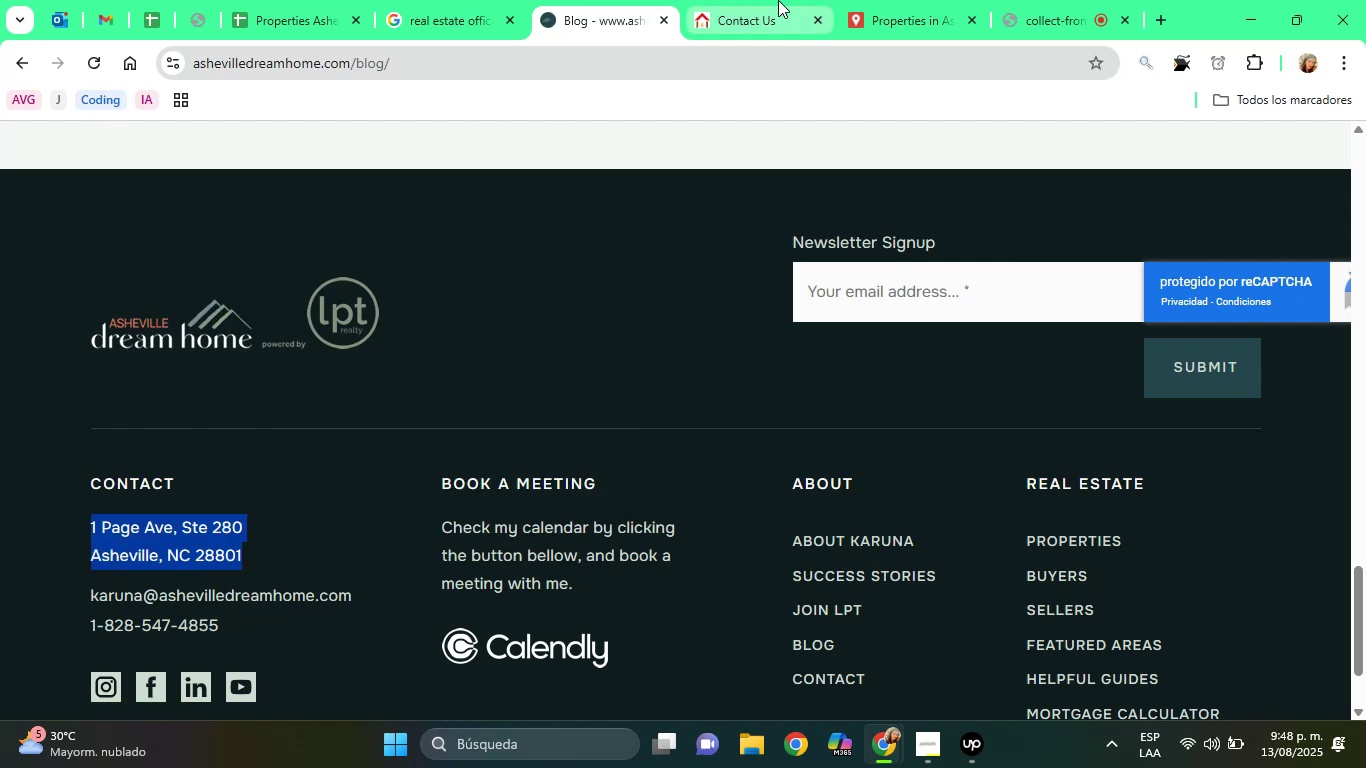 
left_click([778, 0])
 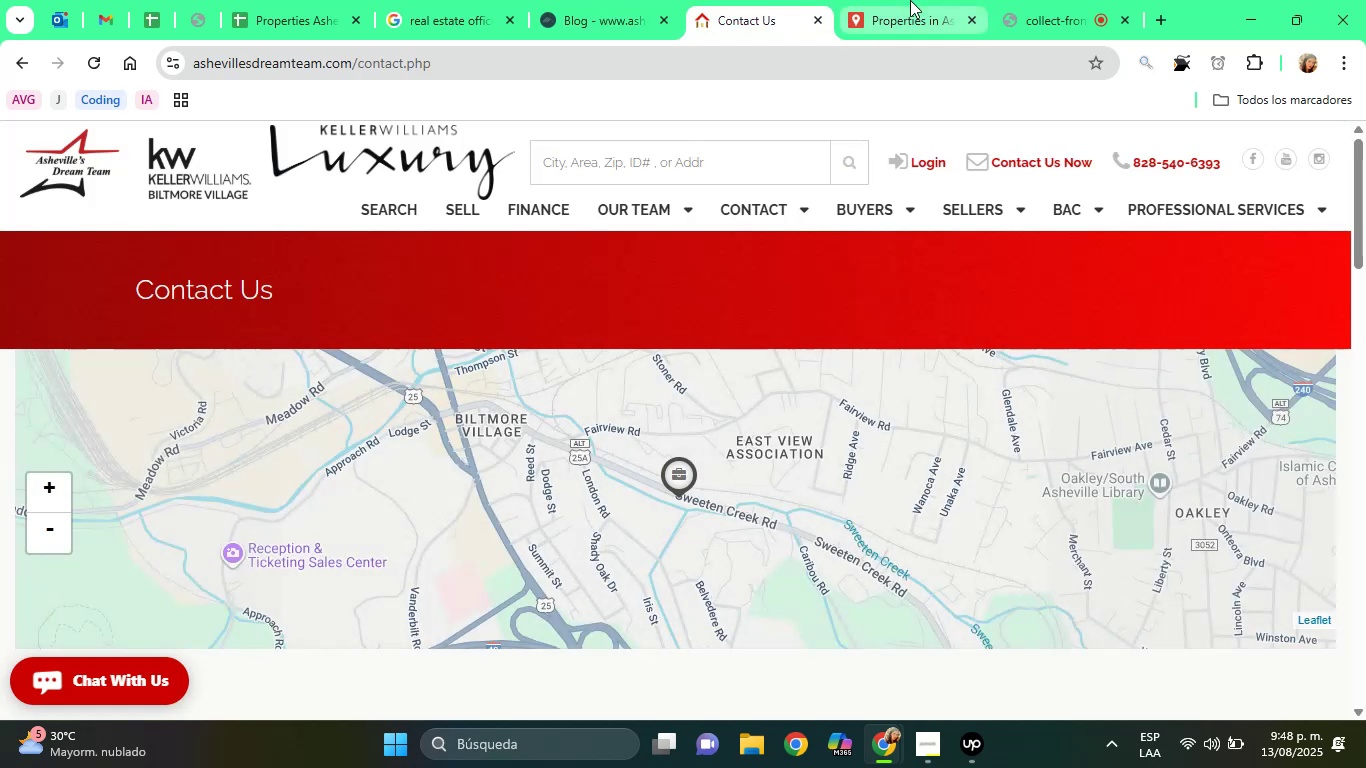 
left_click([910, 0])
 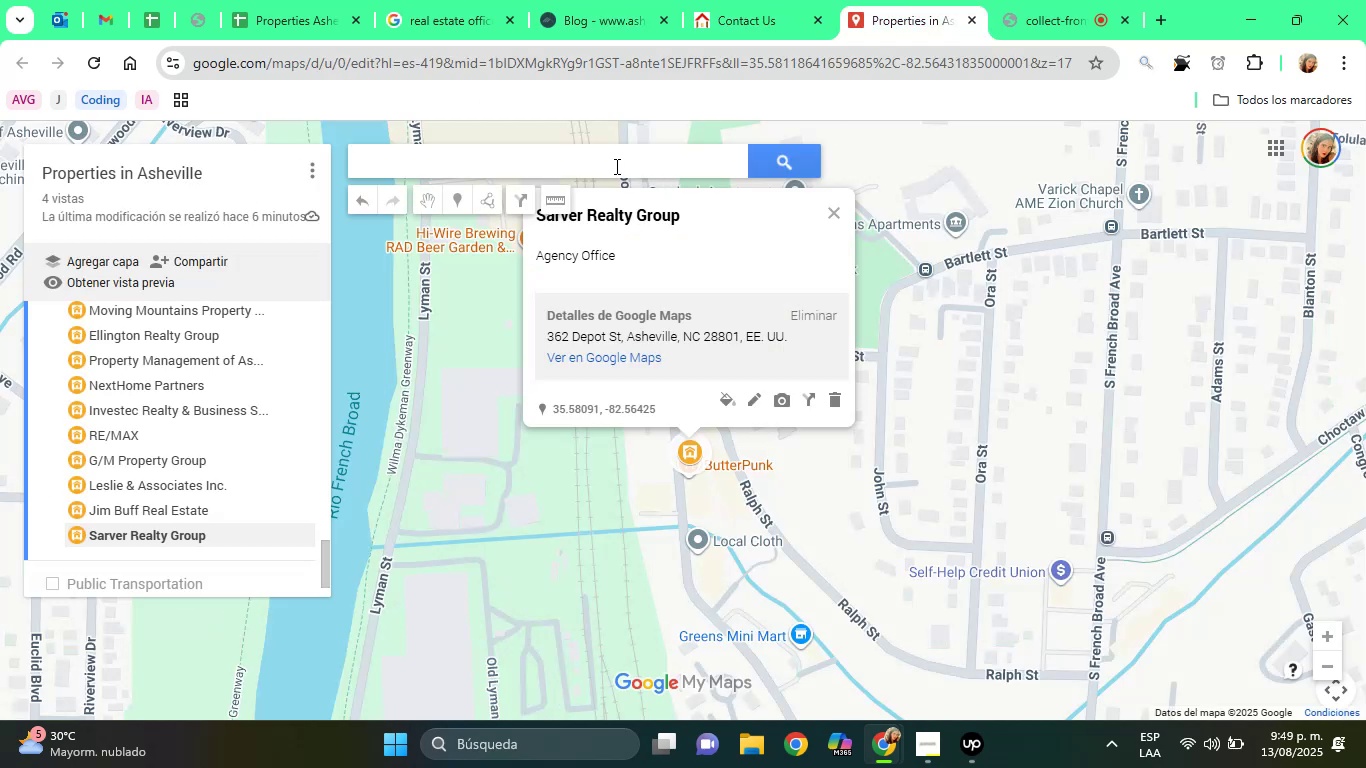 
right_click([615, 166])
 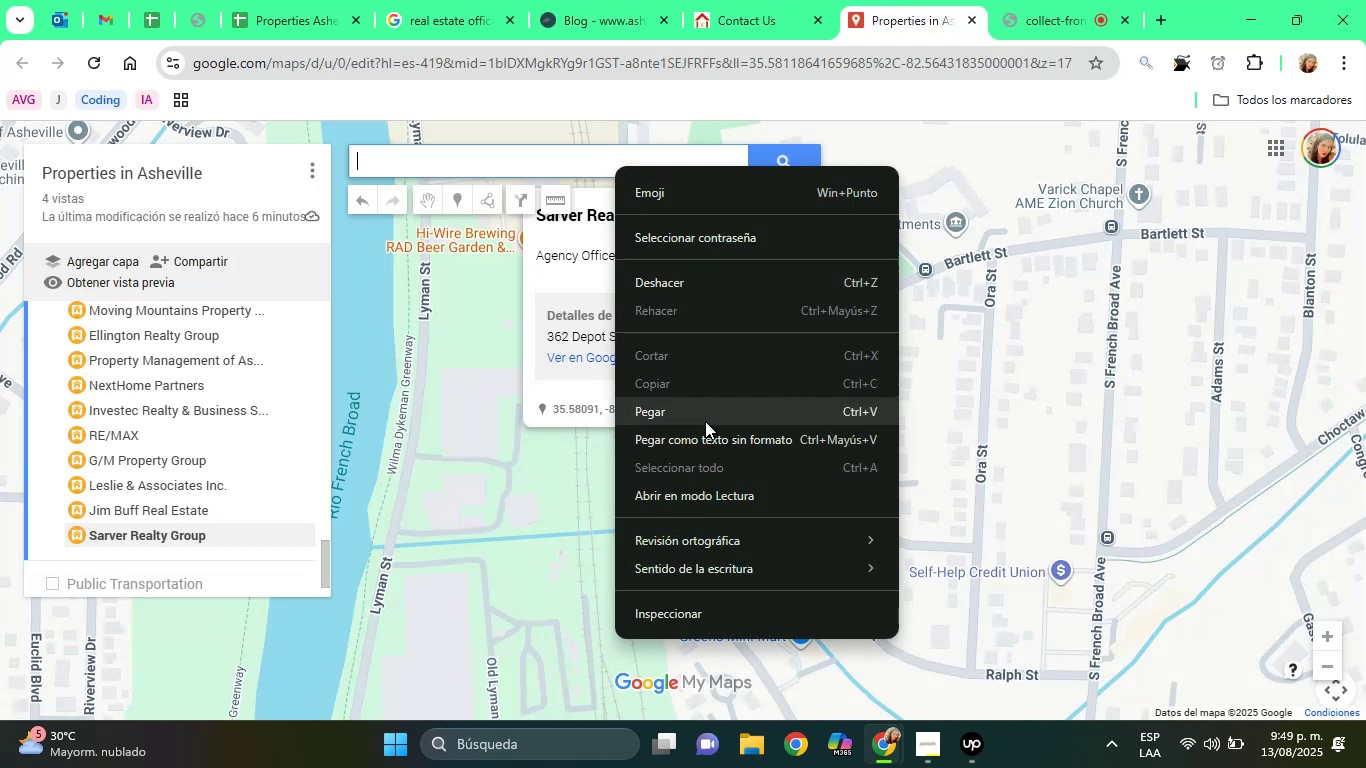 
left_click([705, 421])
 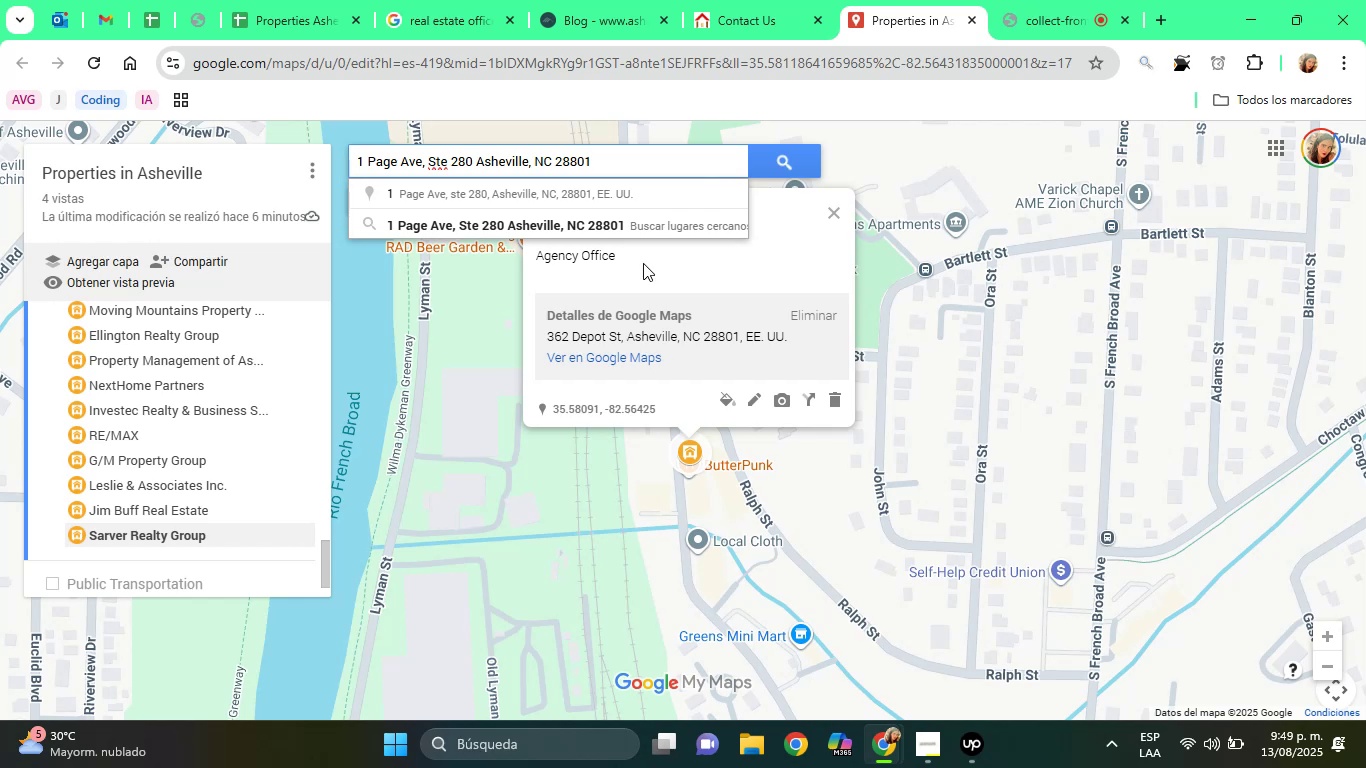 
left_click([635, 231])
 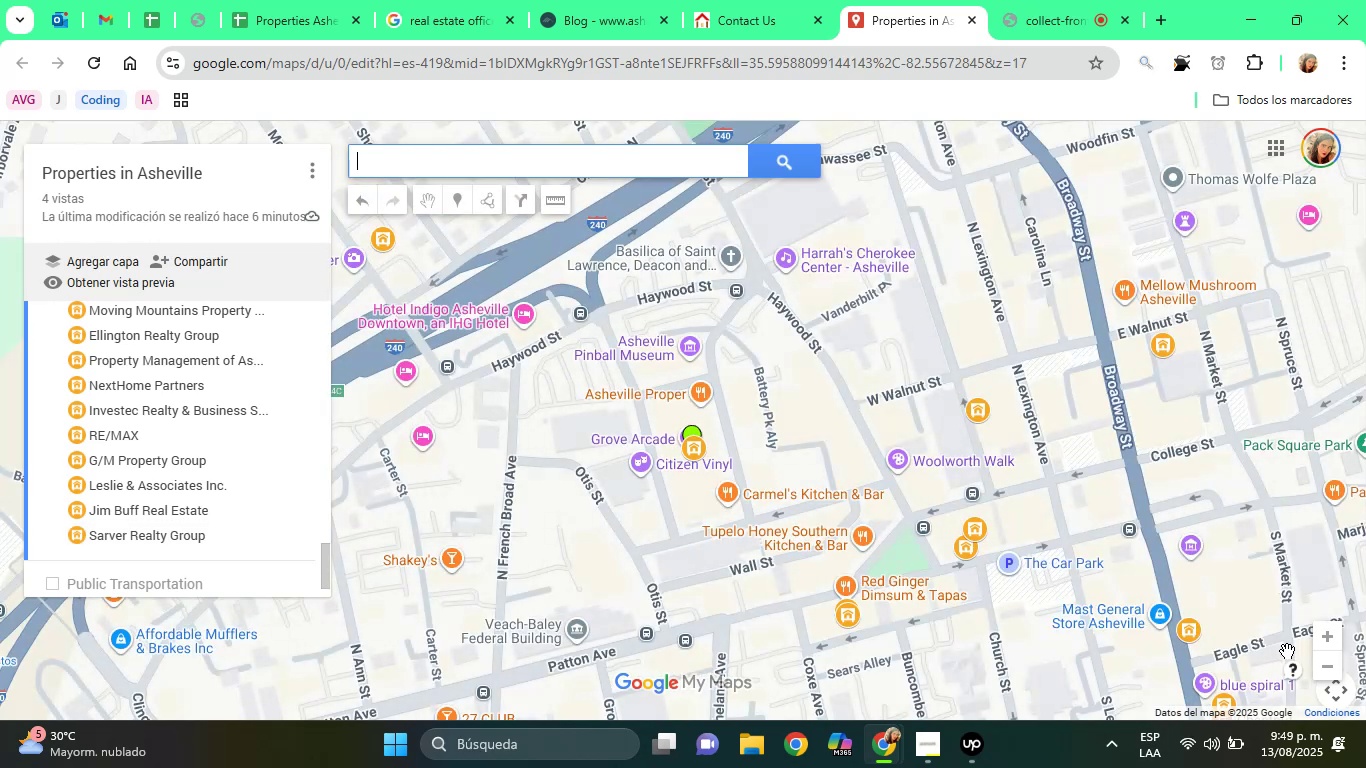 
double_click([1335, 636])
 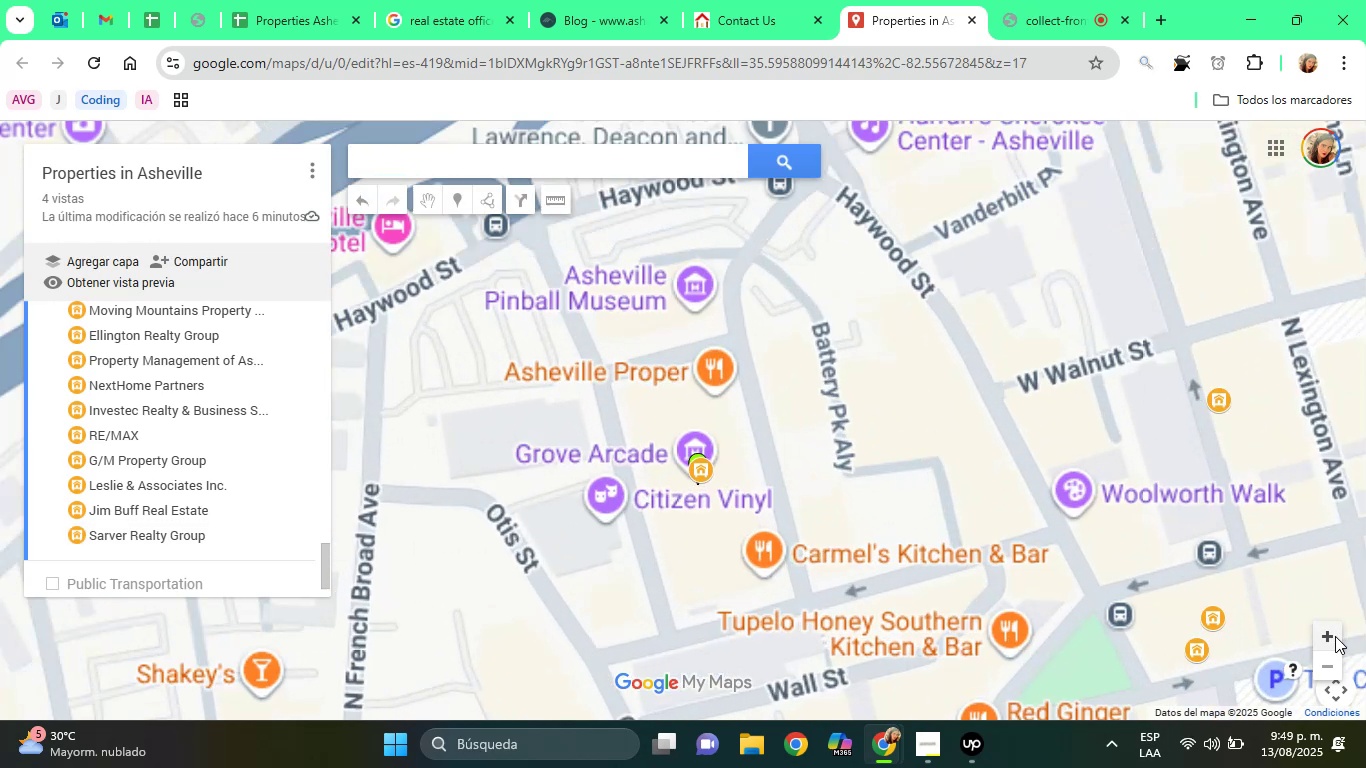 
triple_click([1335, 636])
 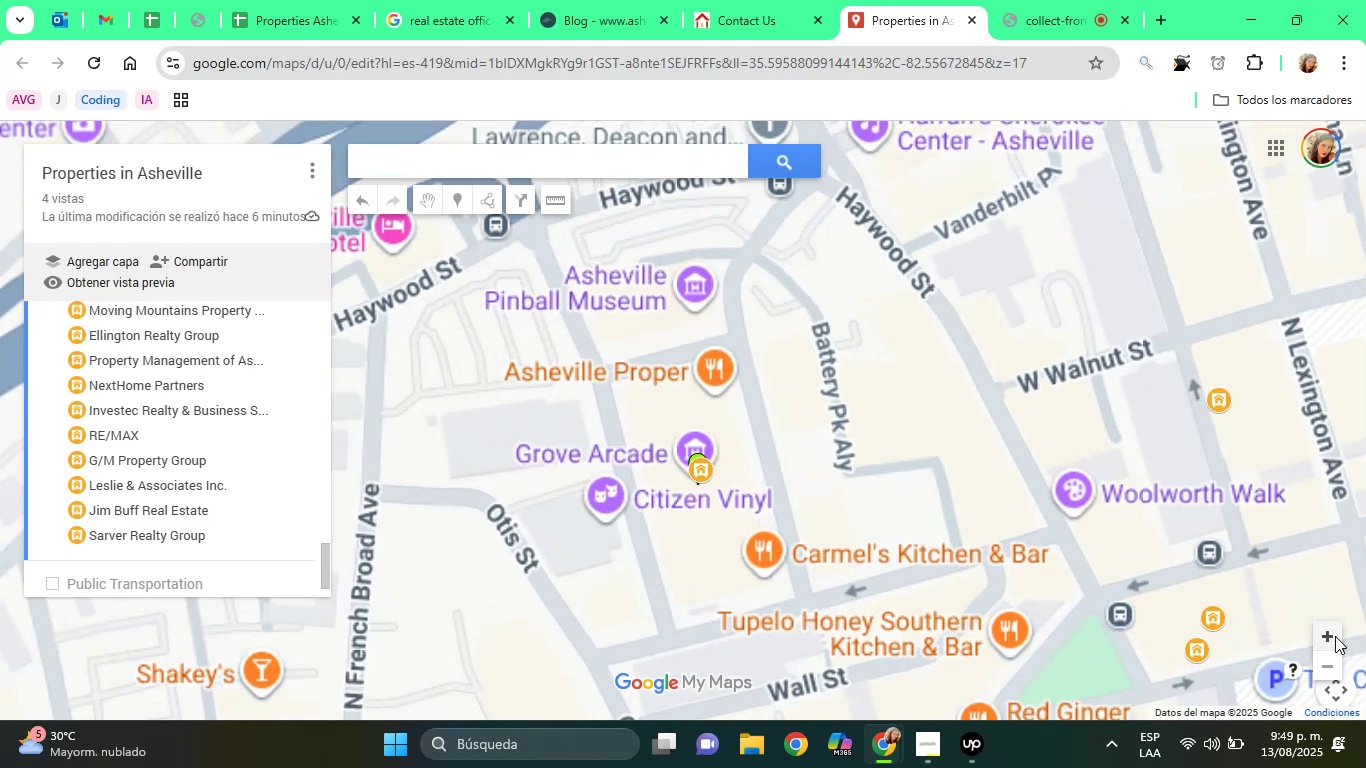 
triple_click([1335, 636])
 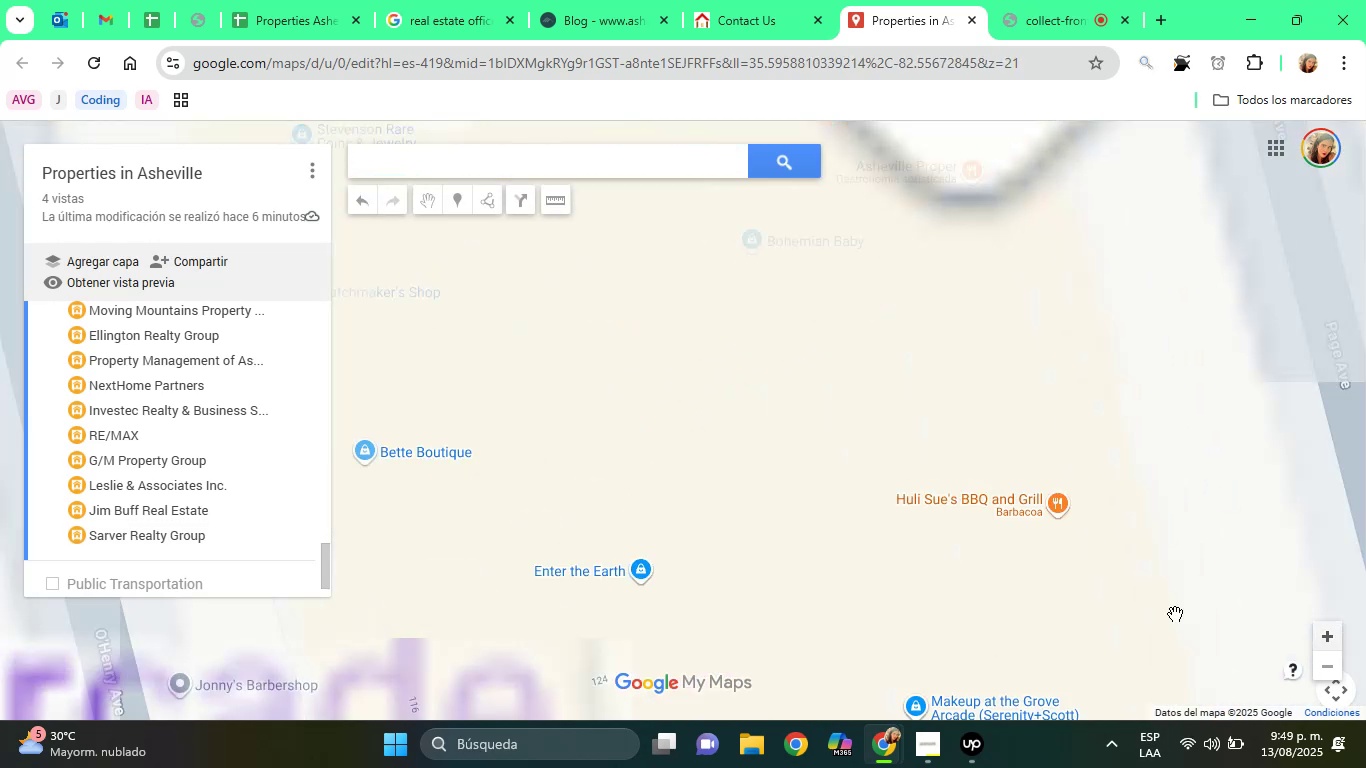 
left_click_drag(start_coordinate=[911, 543], to_coordinate=[775, 88])
 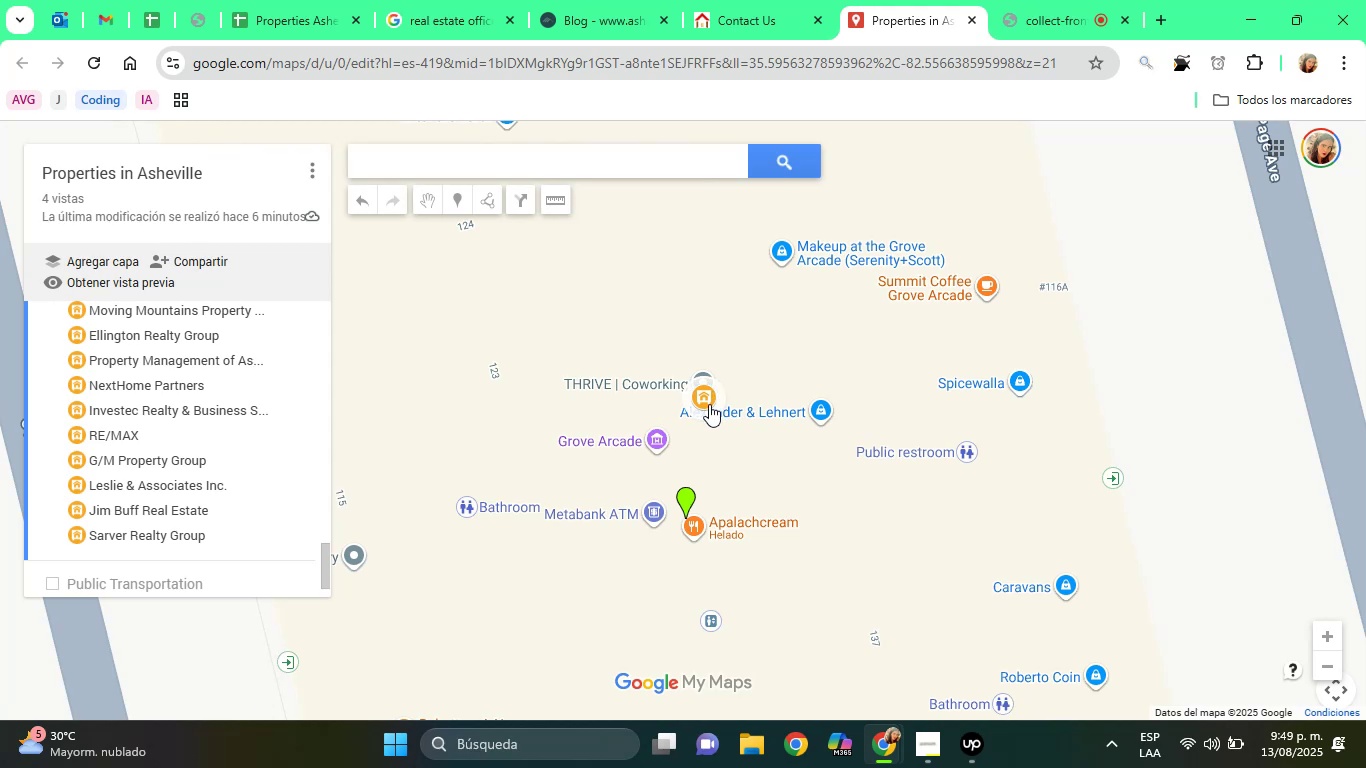 
left_click([707, 406])
 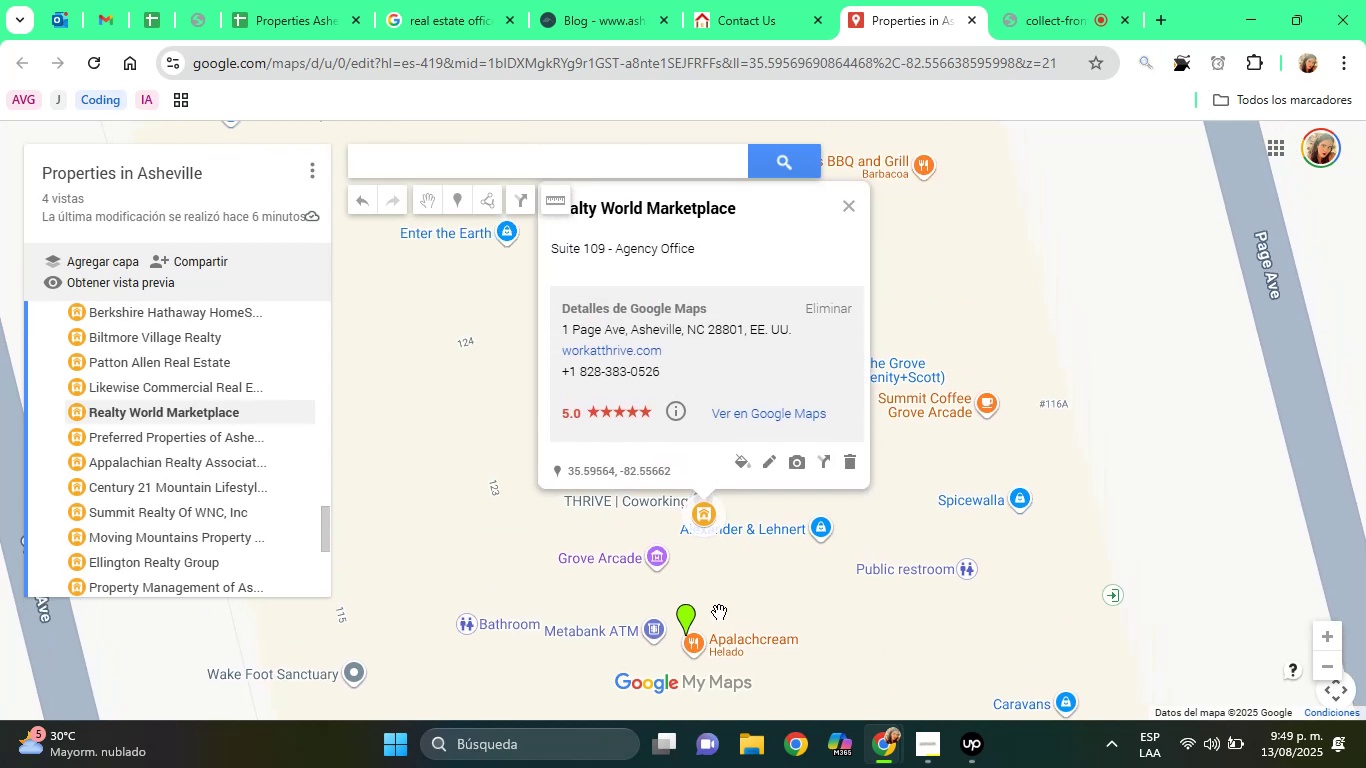 
left_click([685, 605])
 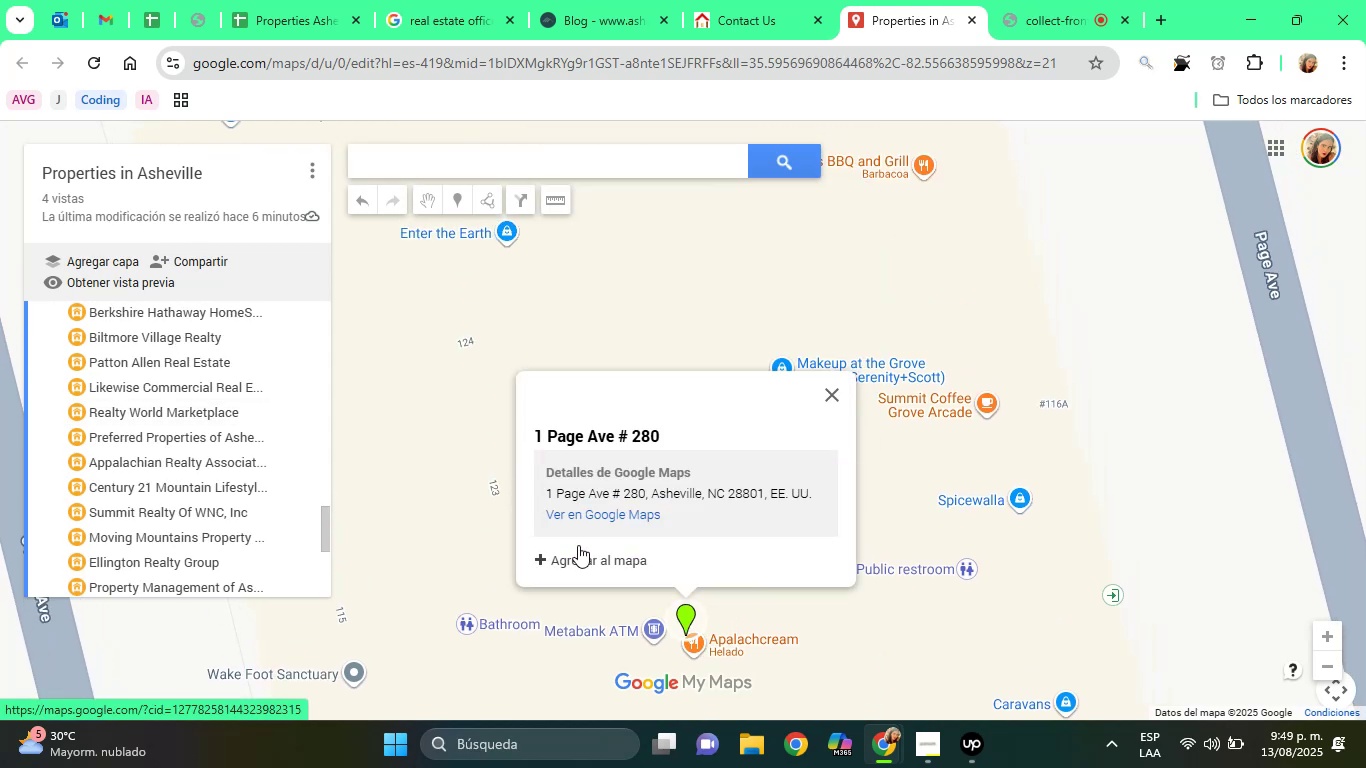 
left_click([584, 549])
 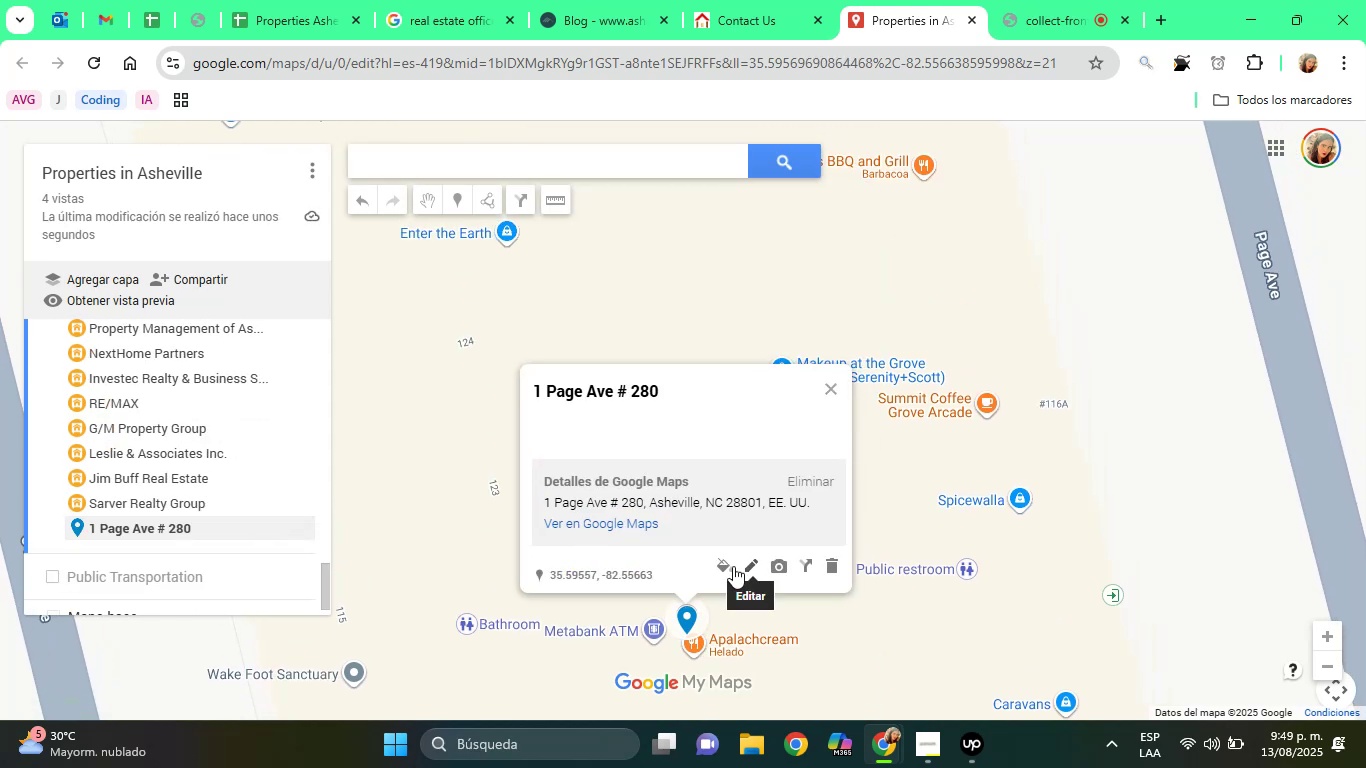 
left_click([727, 565])
 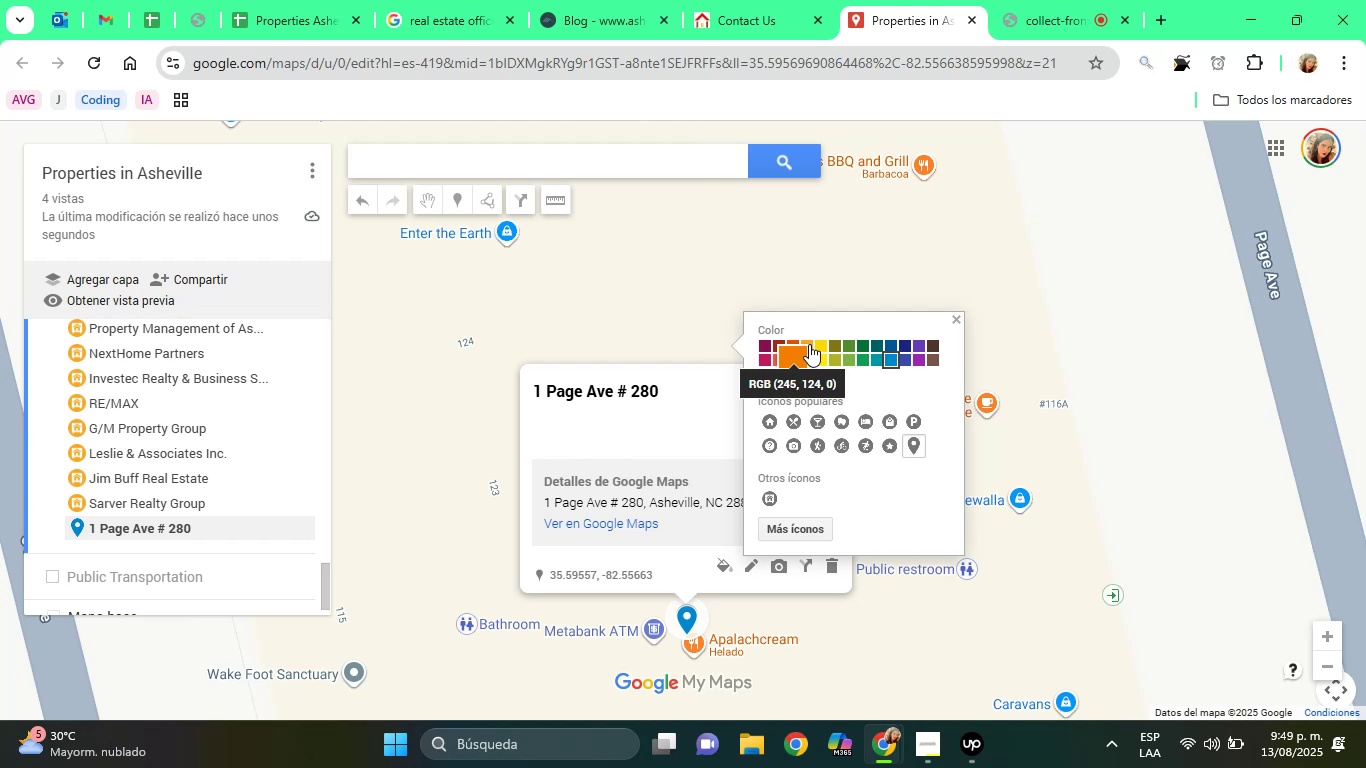 
left_click([809, 341])
 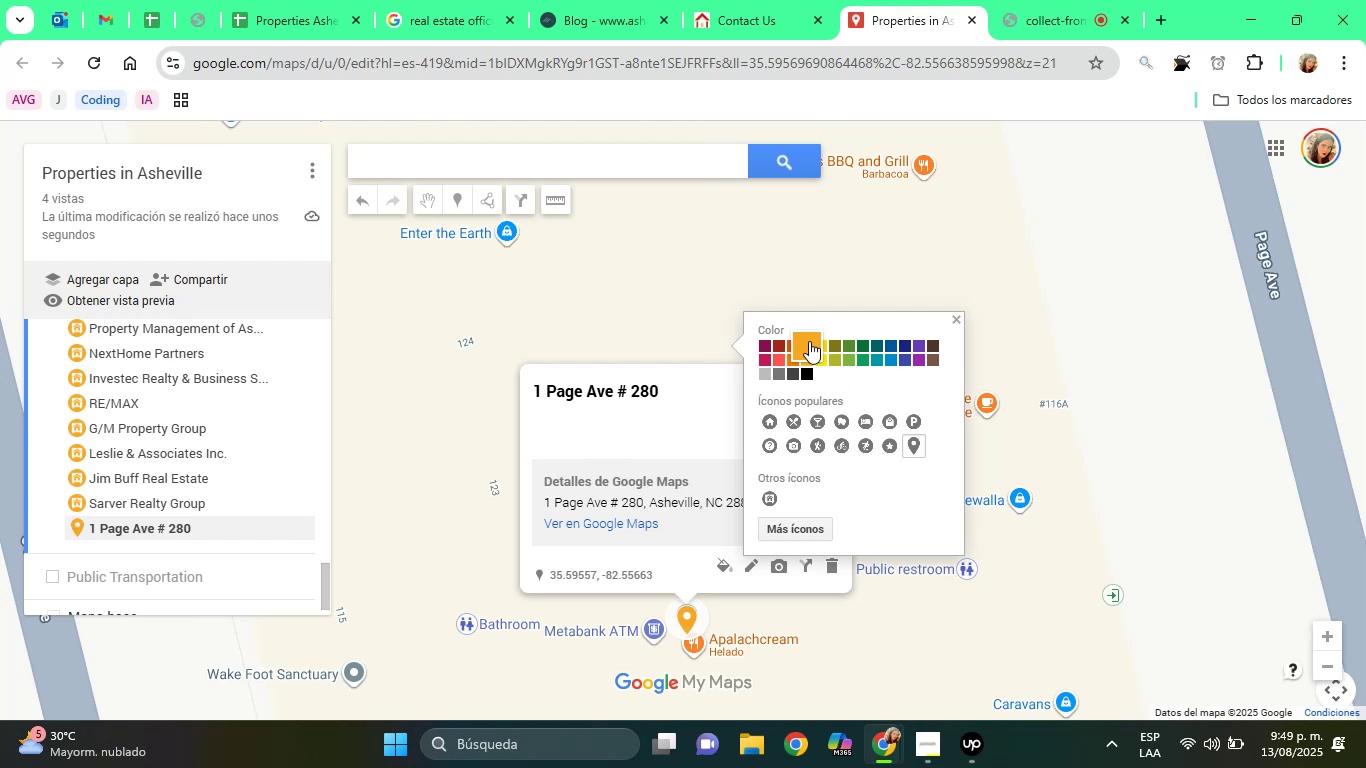 
wait(5.16)
 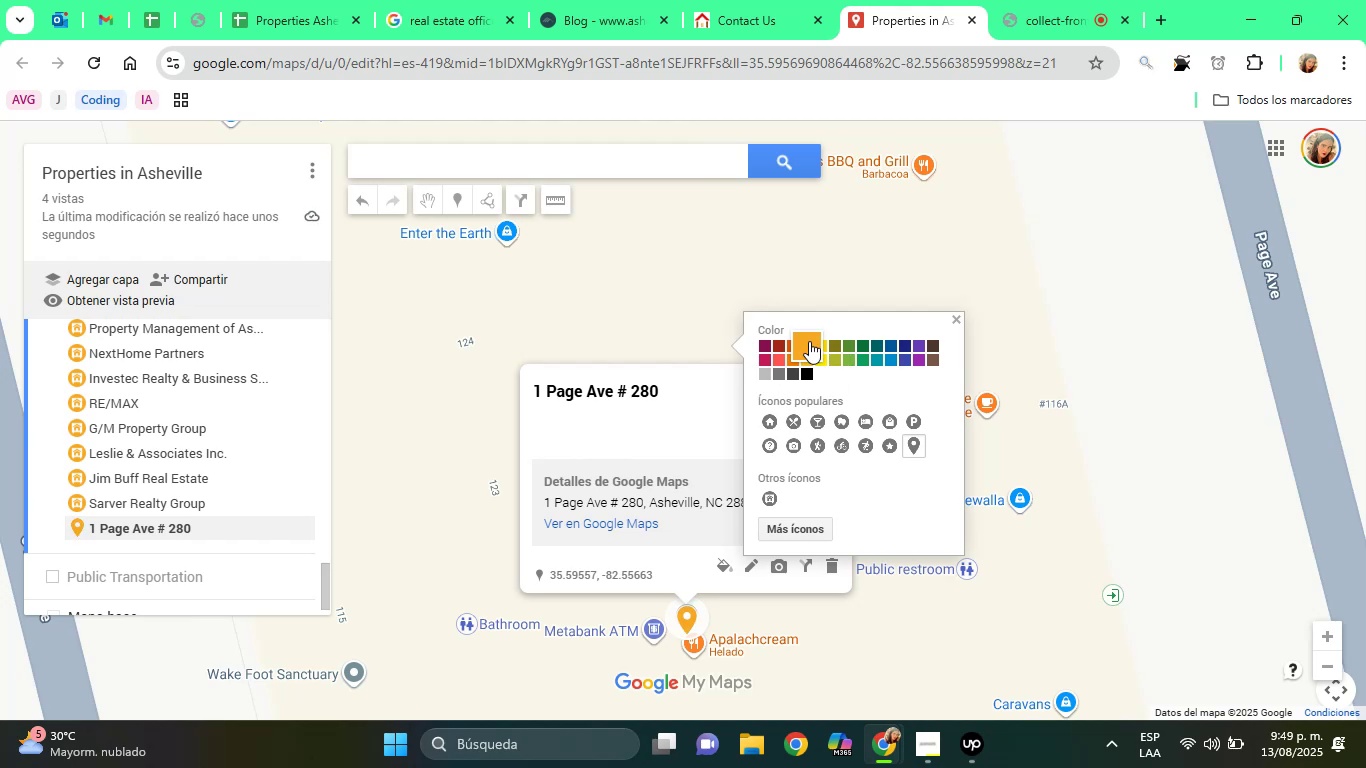 
left_click([773, 506])
 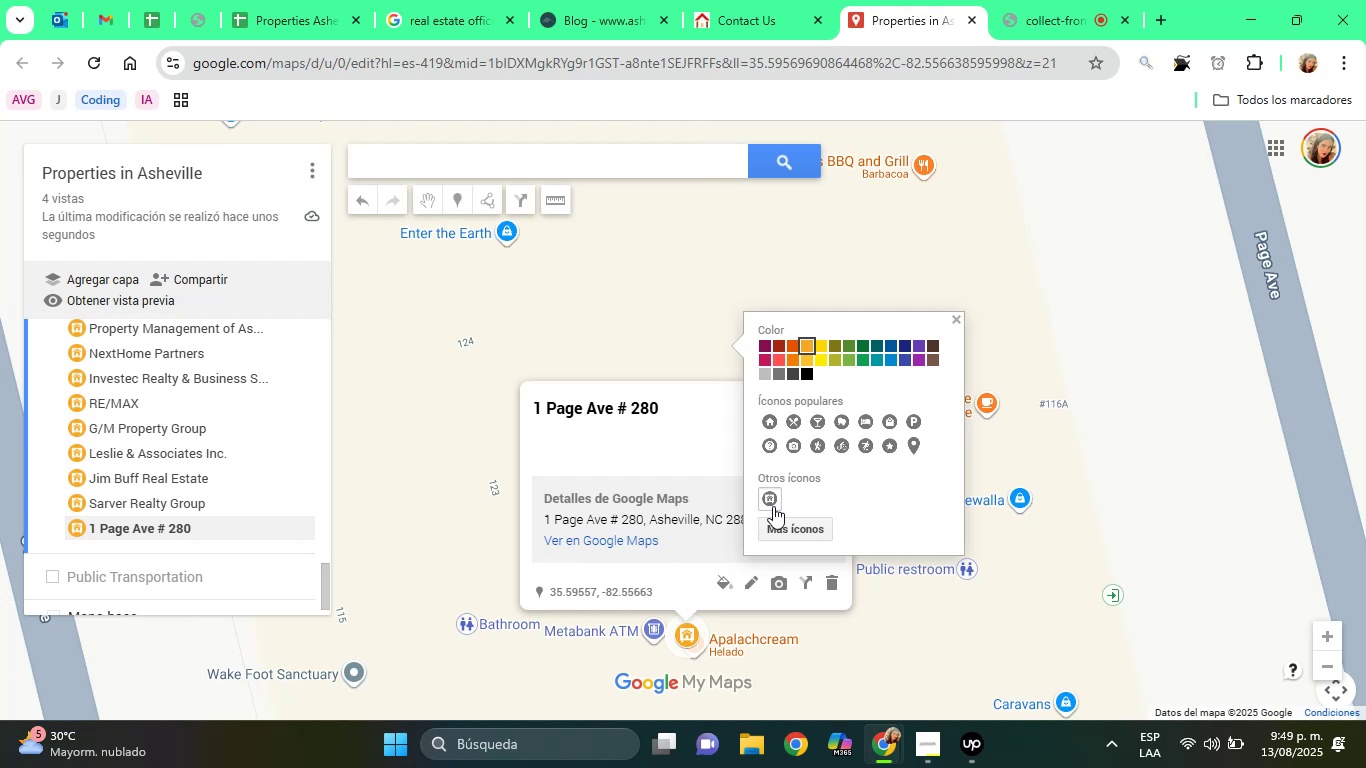 
wait(14.43)
 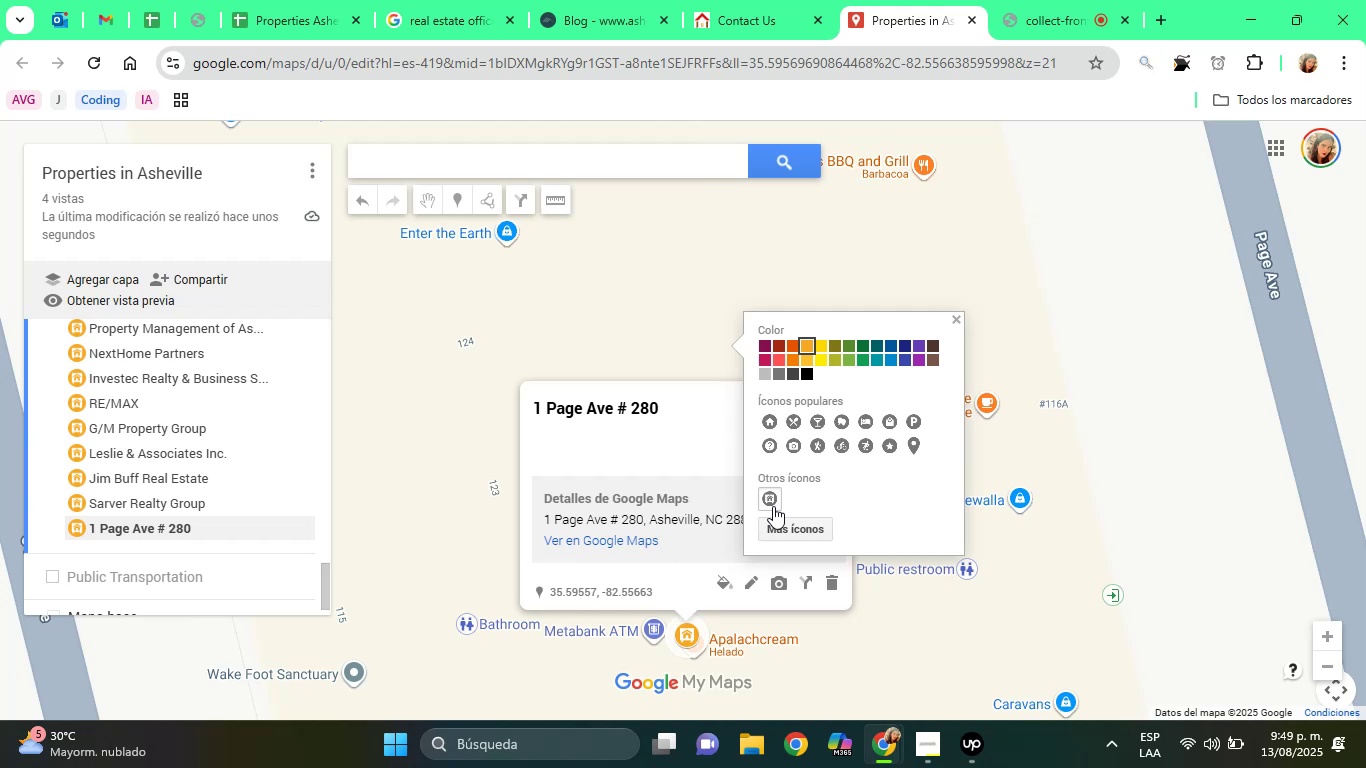 
left_click([584, 437])
 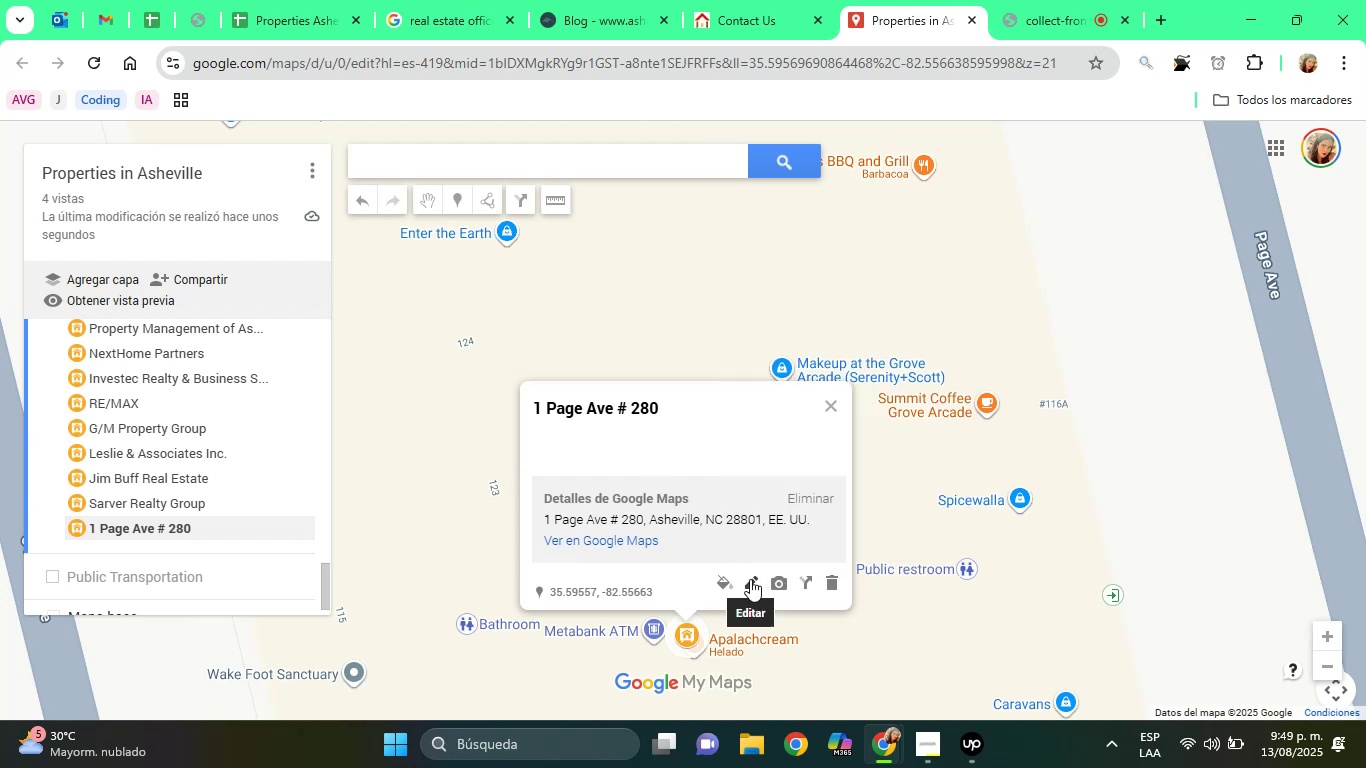 
left_click([750, 579])
 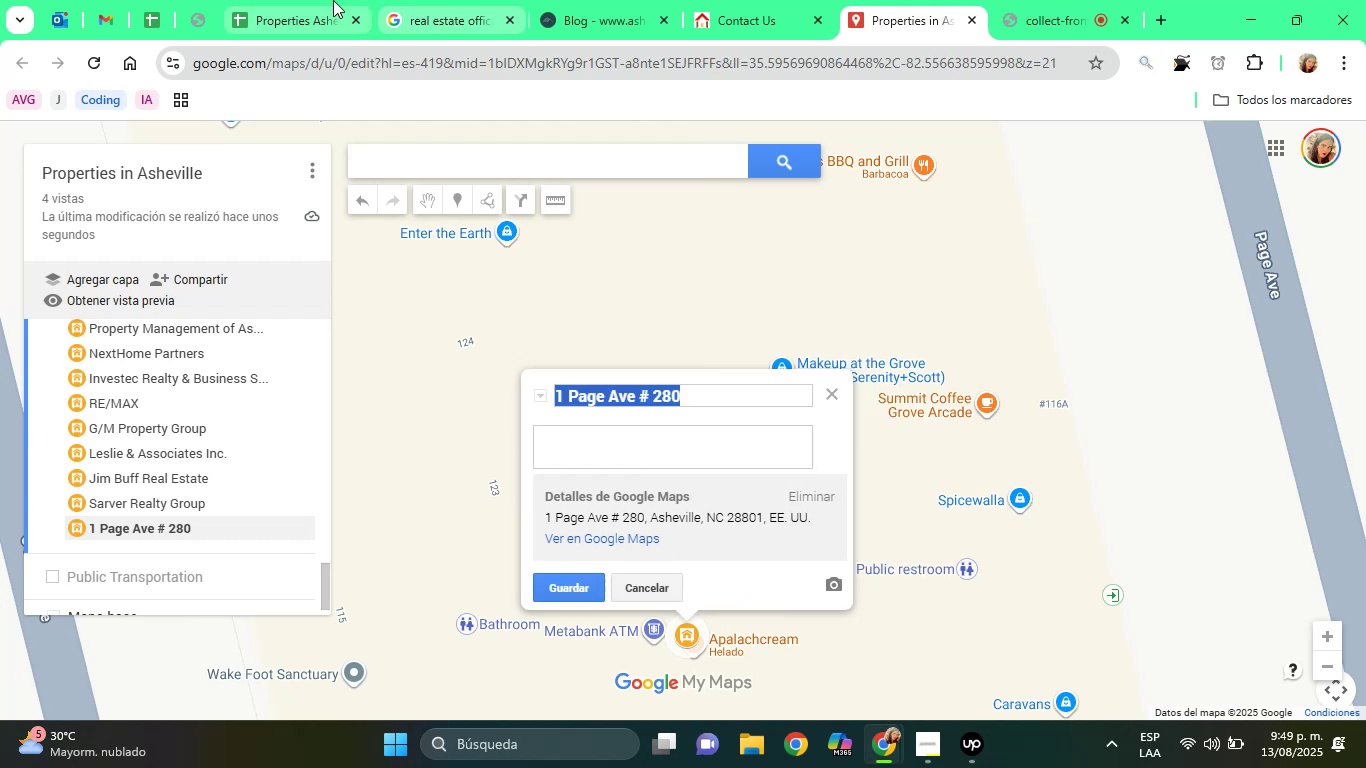 
left_click([331, 0])
 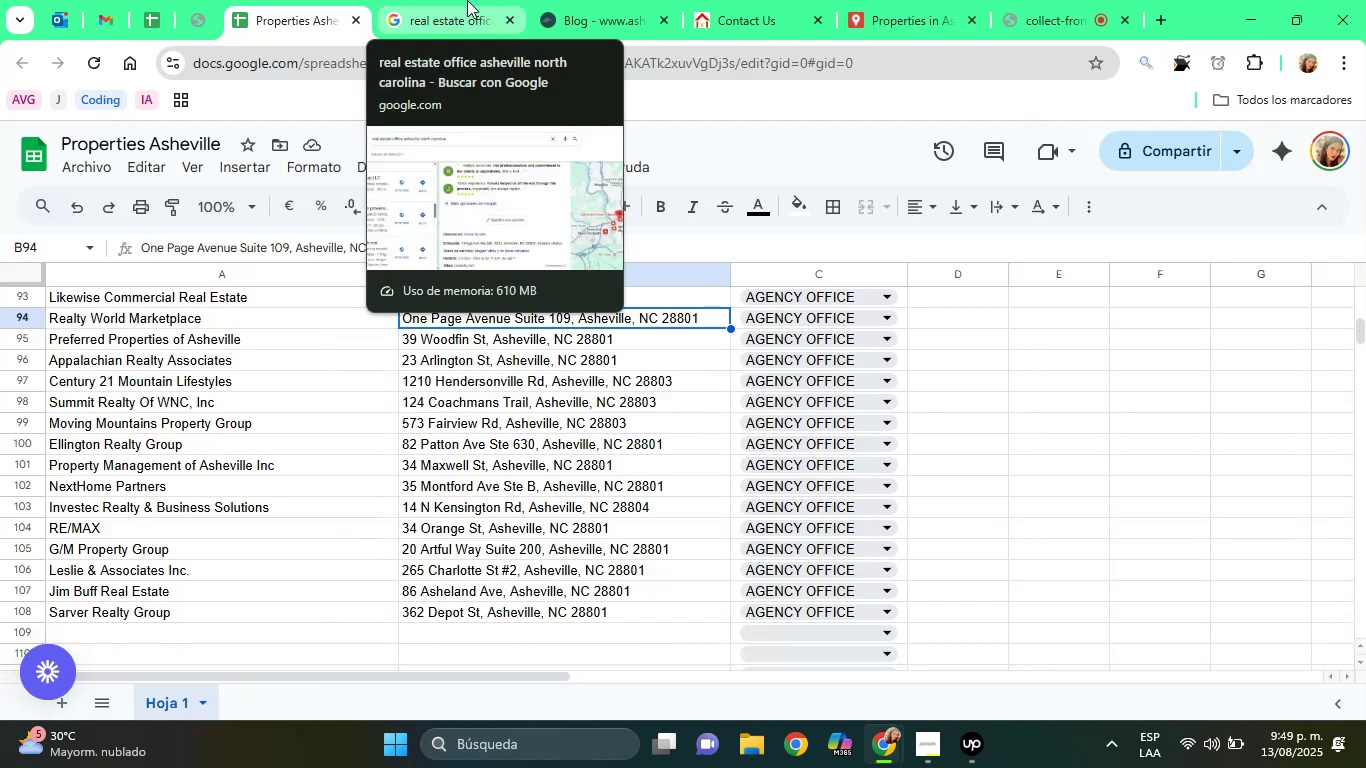 
left_click([437, 0])
 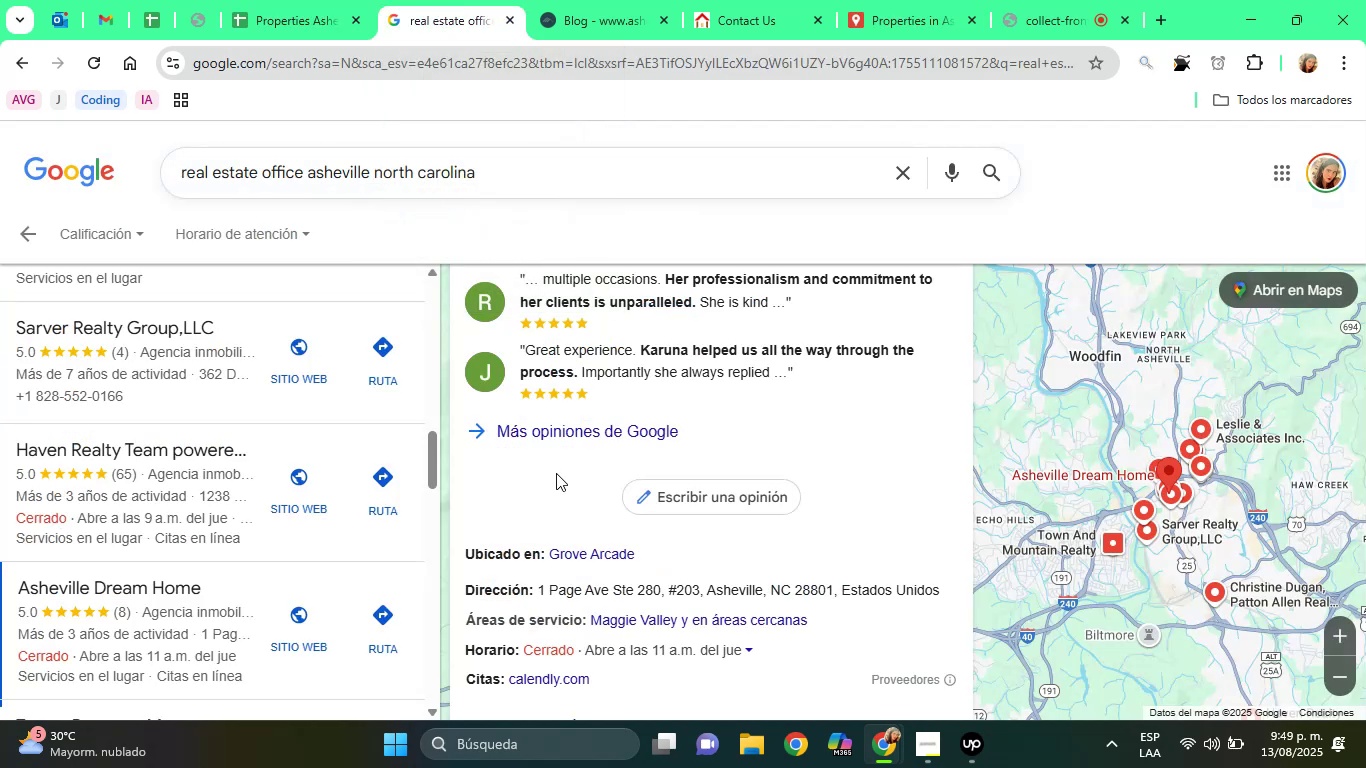 
left_click([556, 473])
 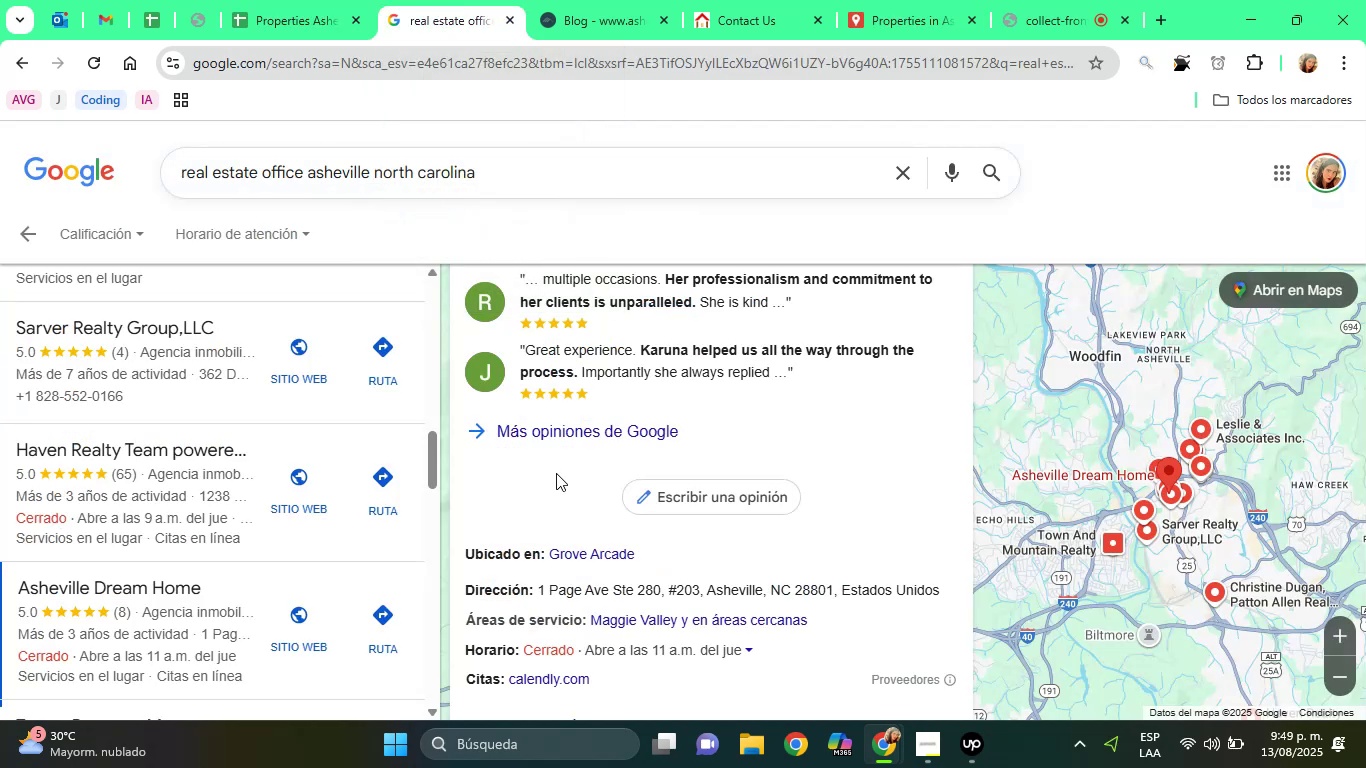 
hold_key(key=ArrowUp, duration=1.04)
 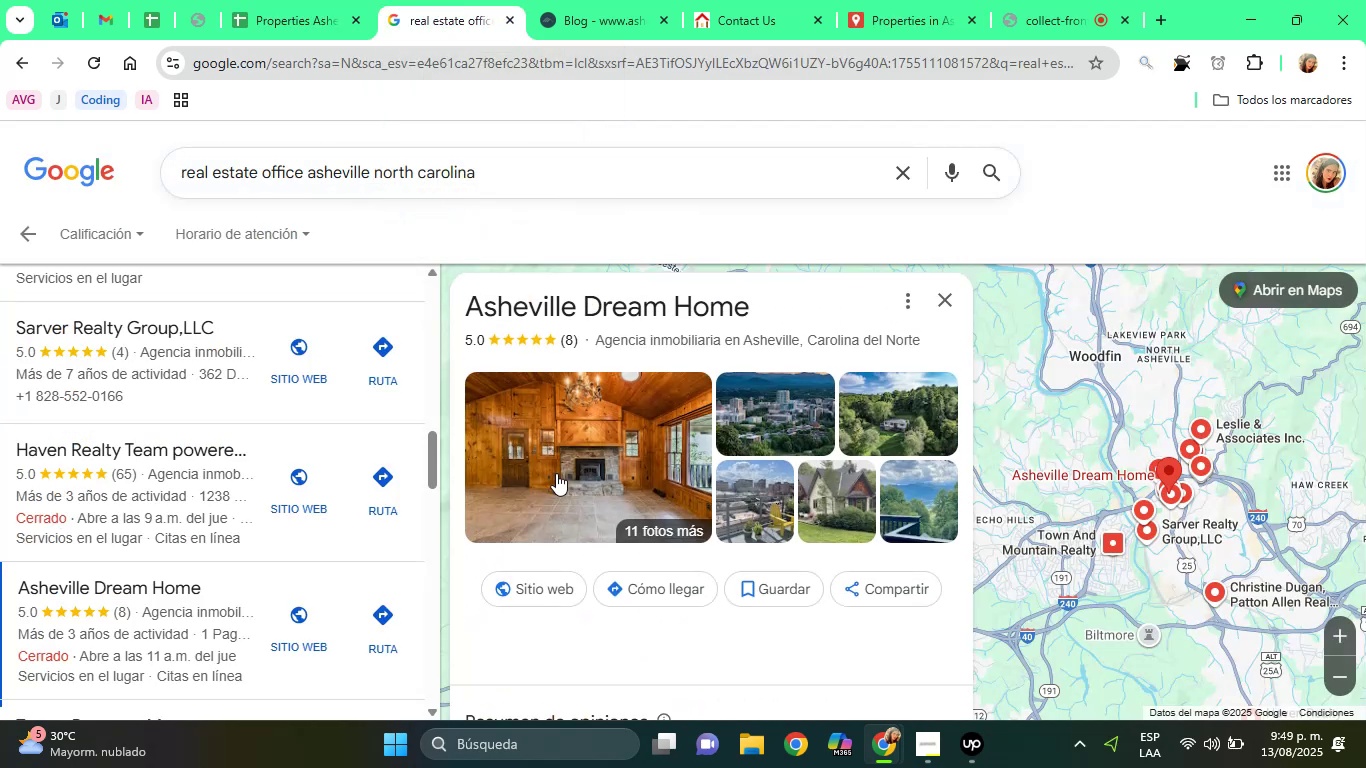 
key(ArrowUp)
 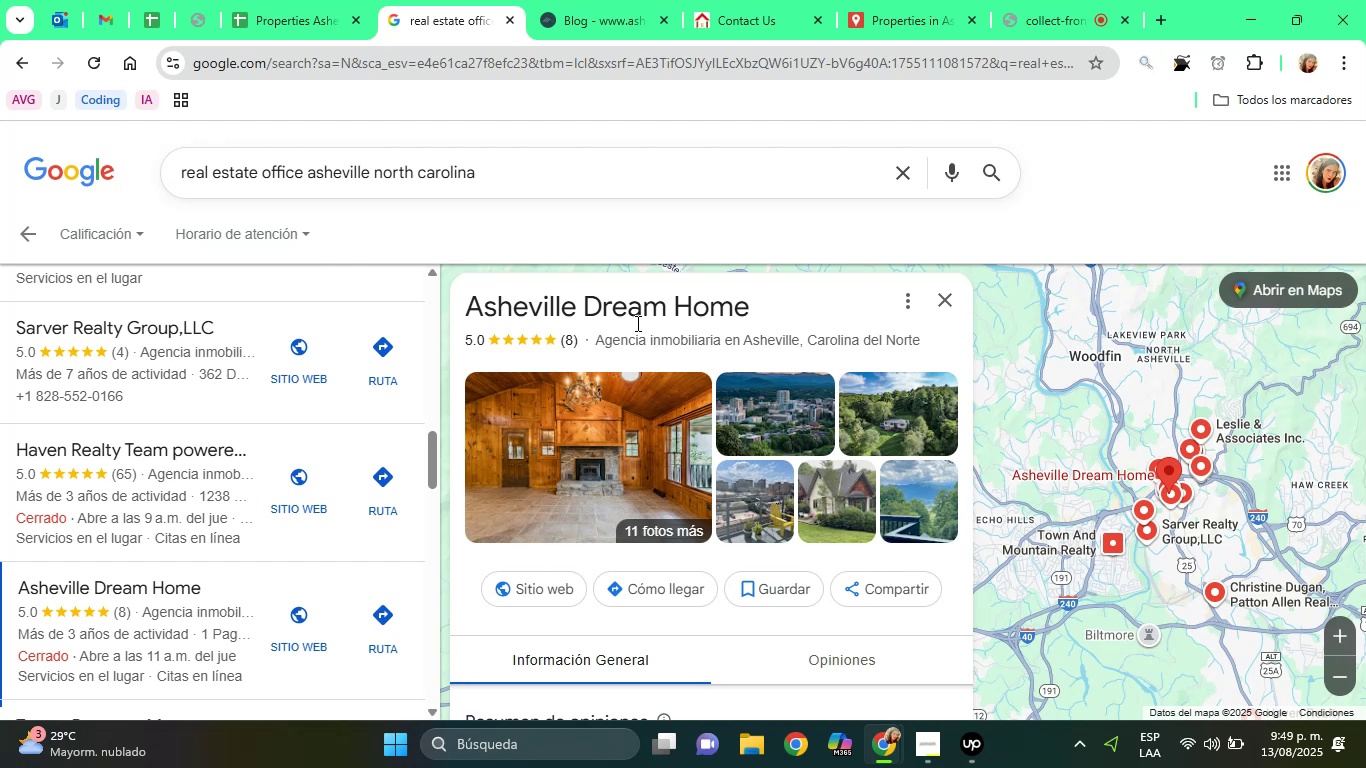 
double_click([662, 311])
 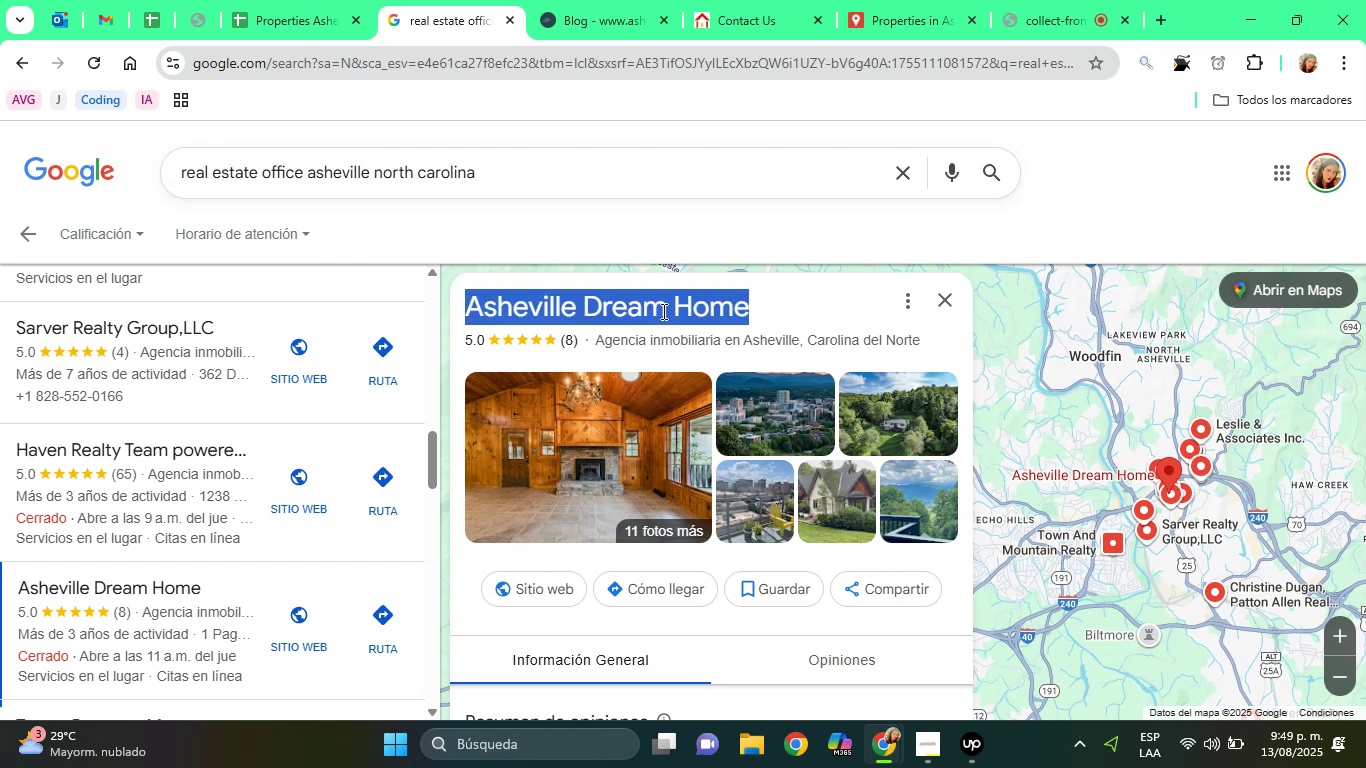 
triple_click([662, 311])
 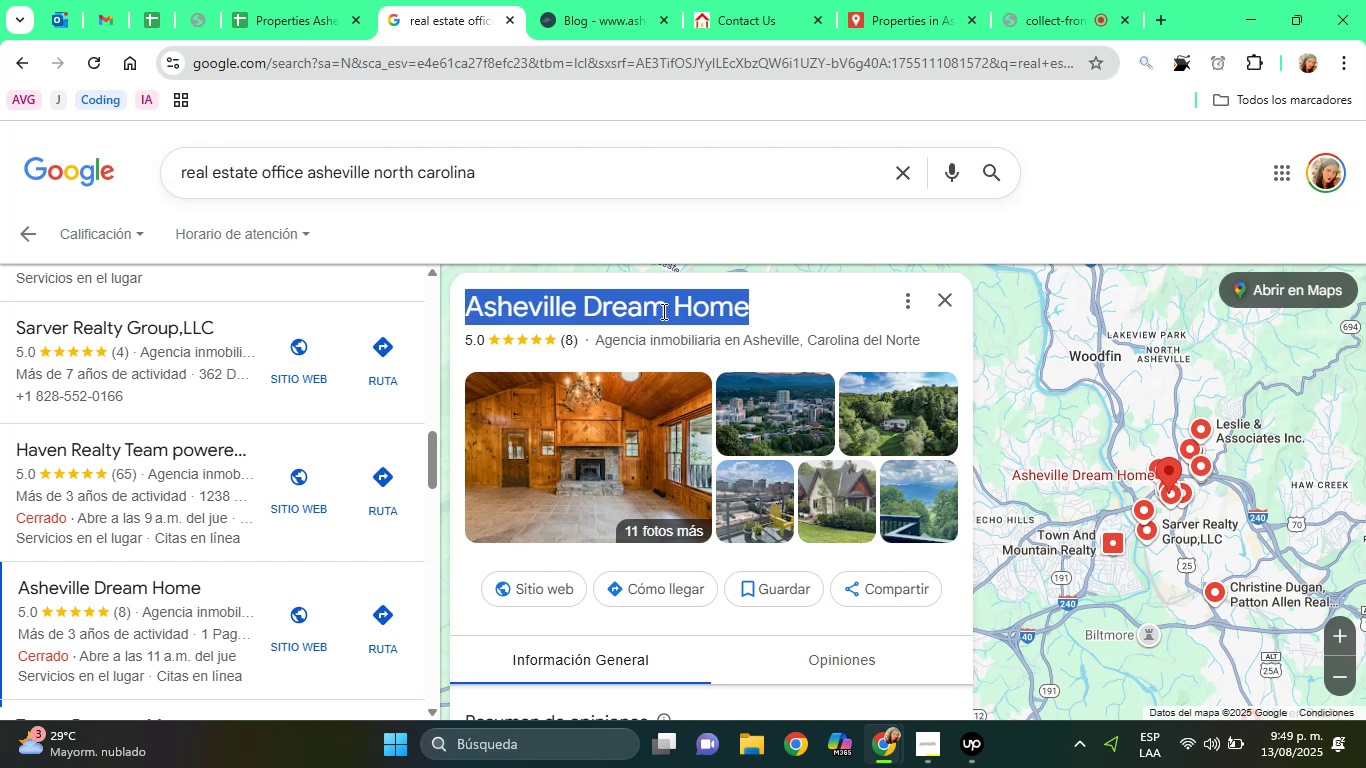 
right_click([662, 311])
 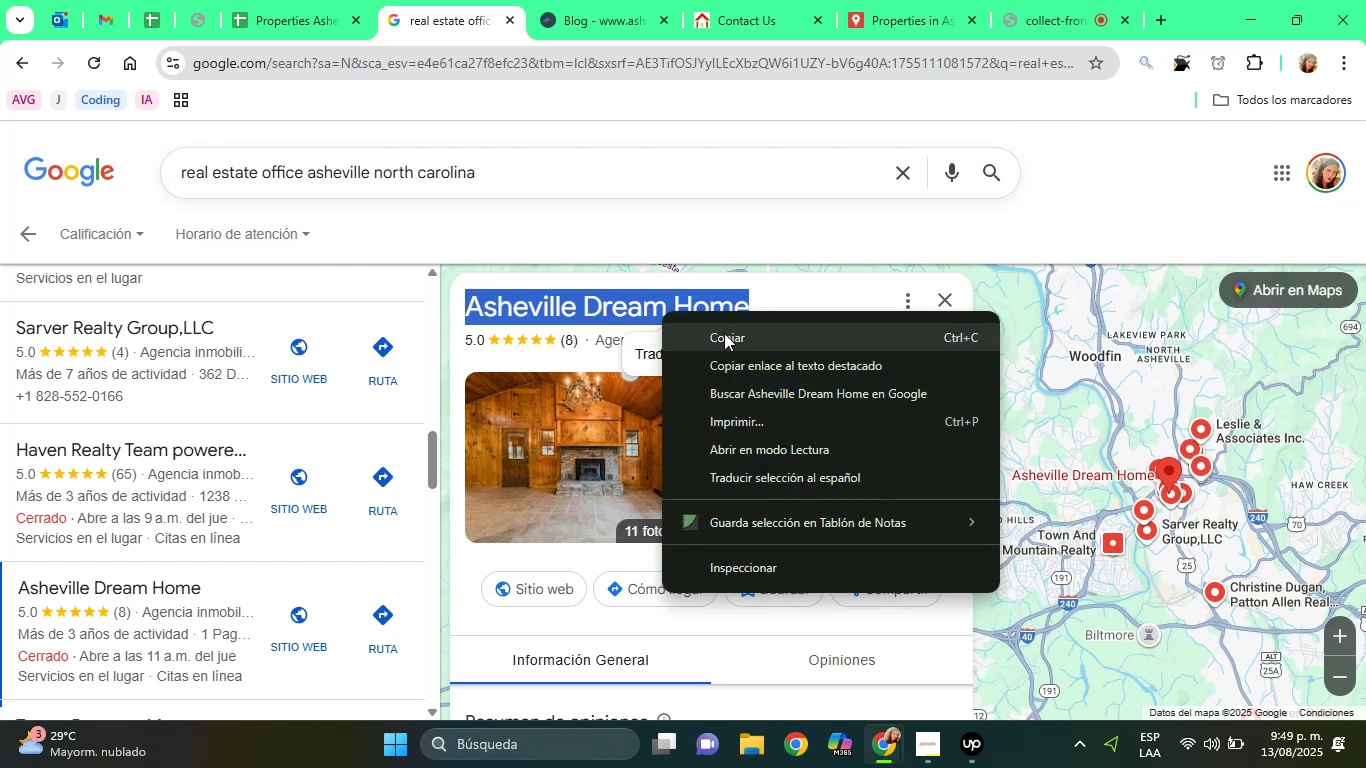 
left_click([724, 334])
 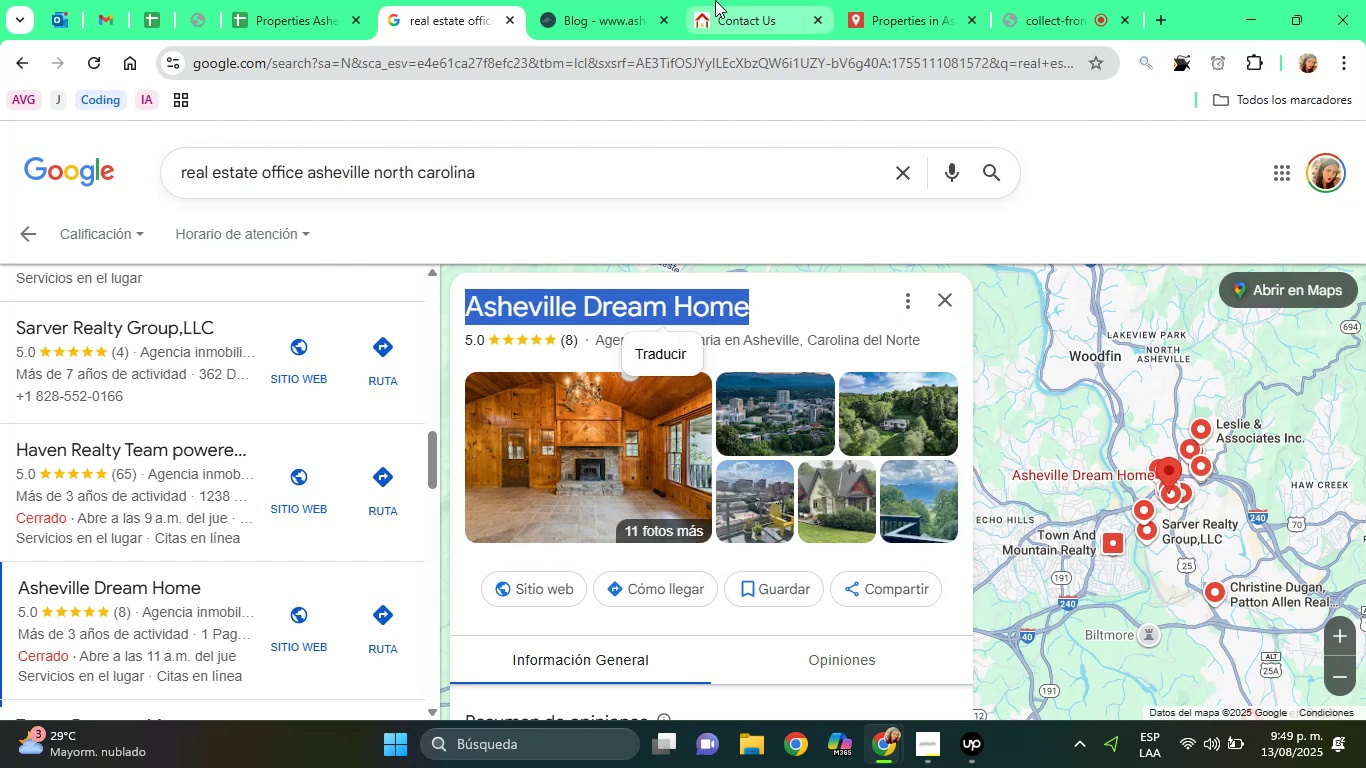 
left_click([715, 0])
 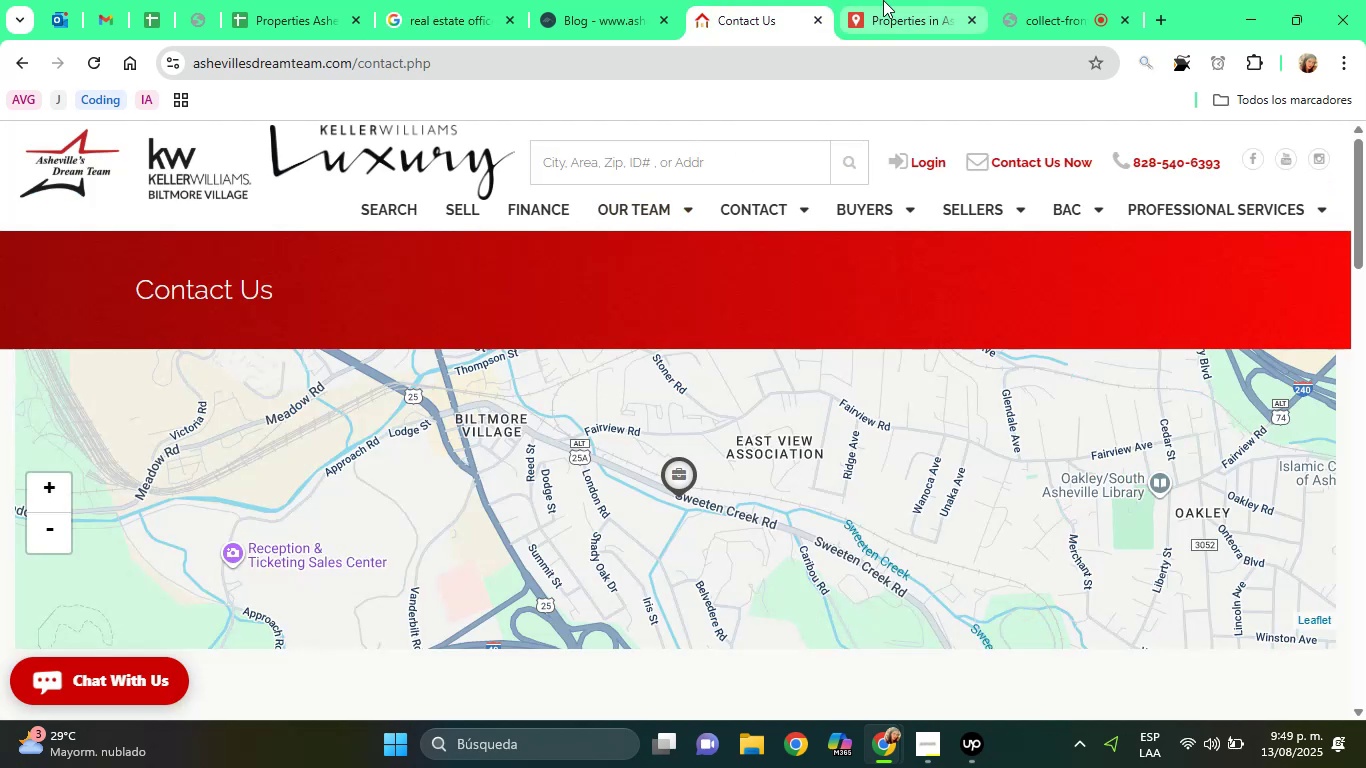 
left_click([894, 0])
 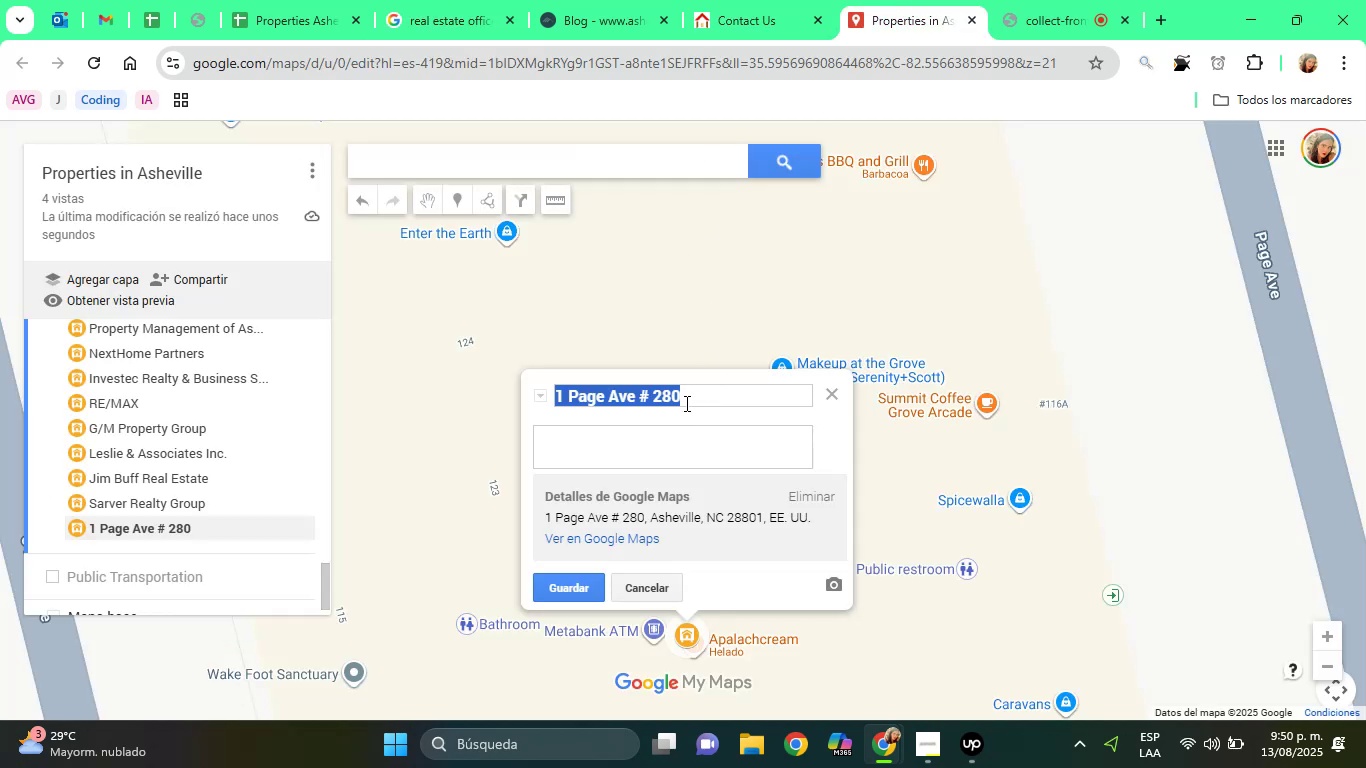 
right_click([685, 403])
 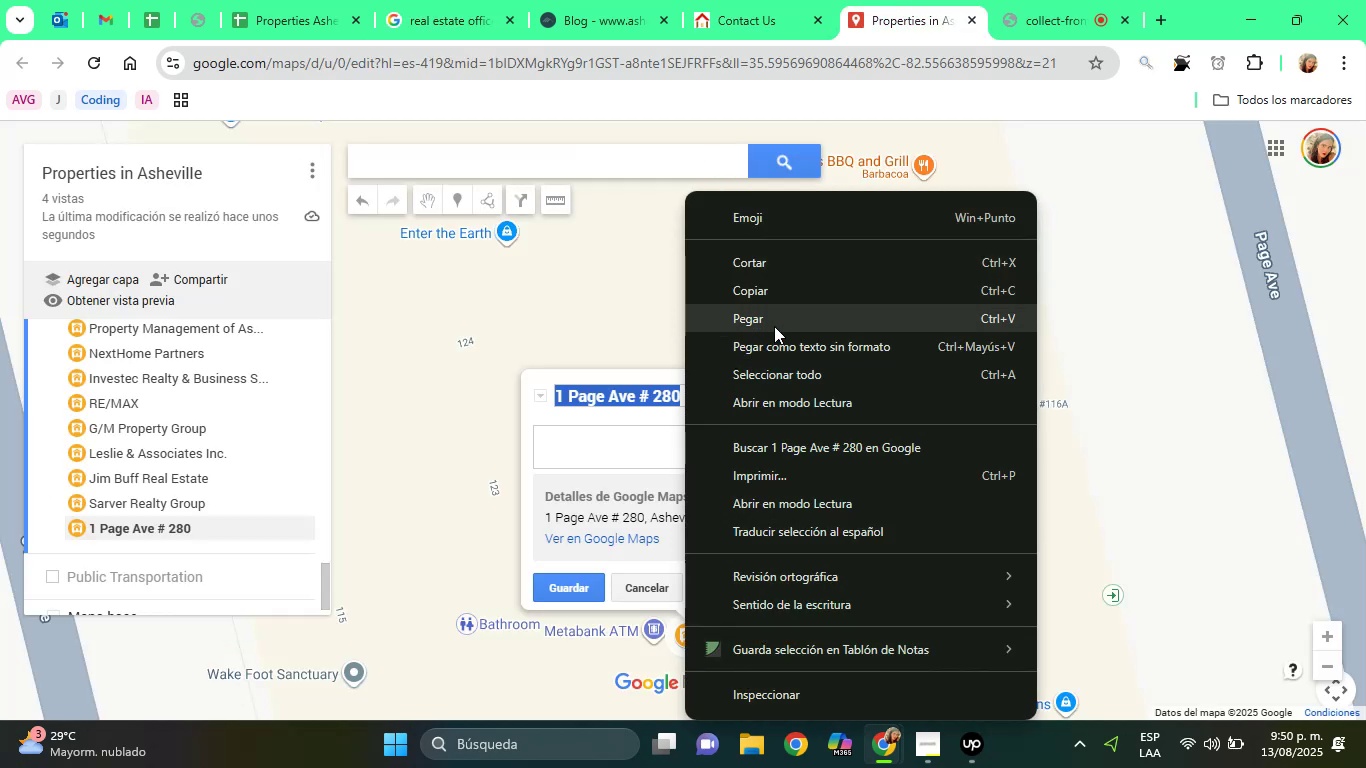 
left_click([775, 326])
 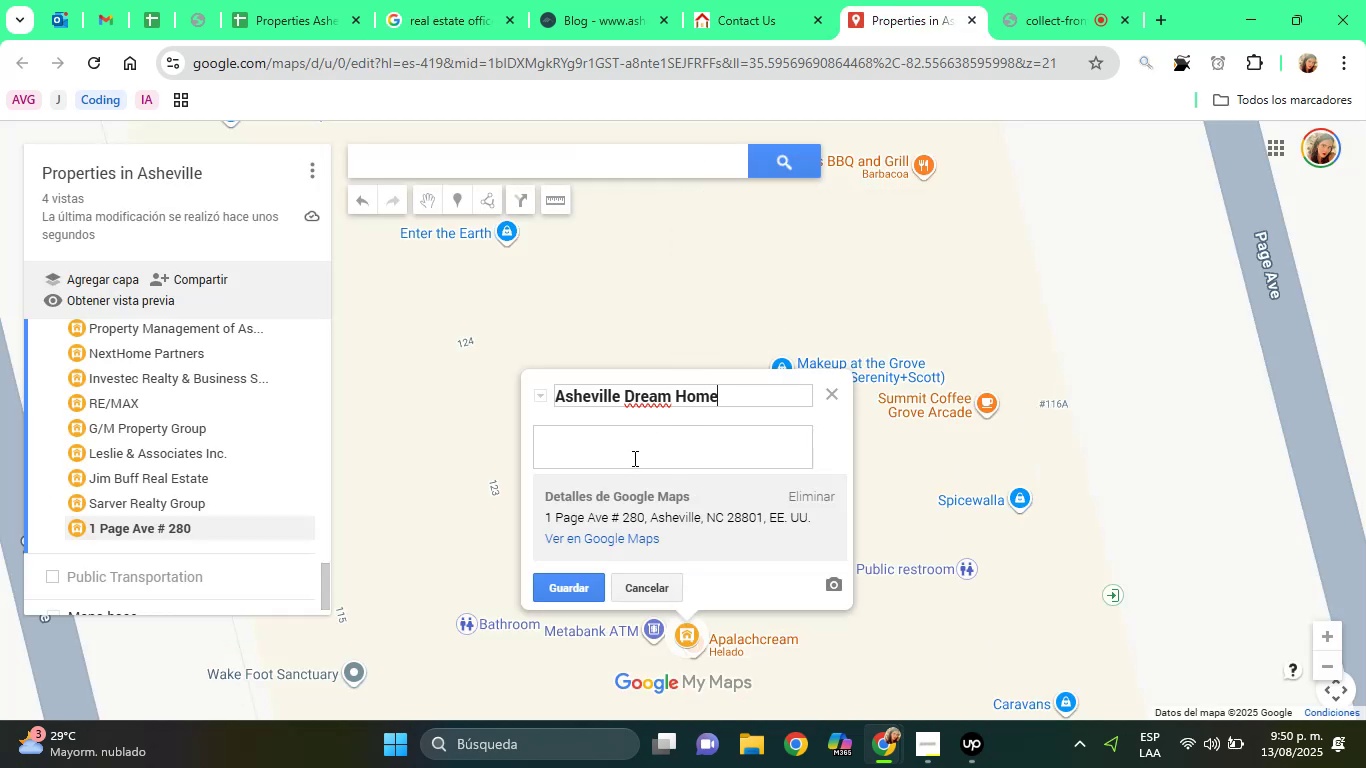 
left_click([633, 458])
 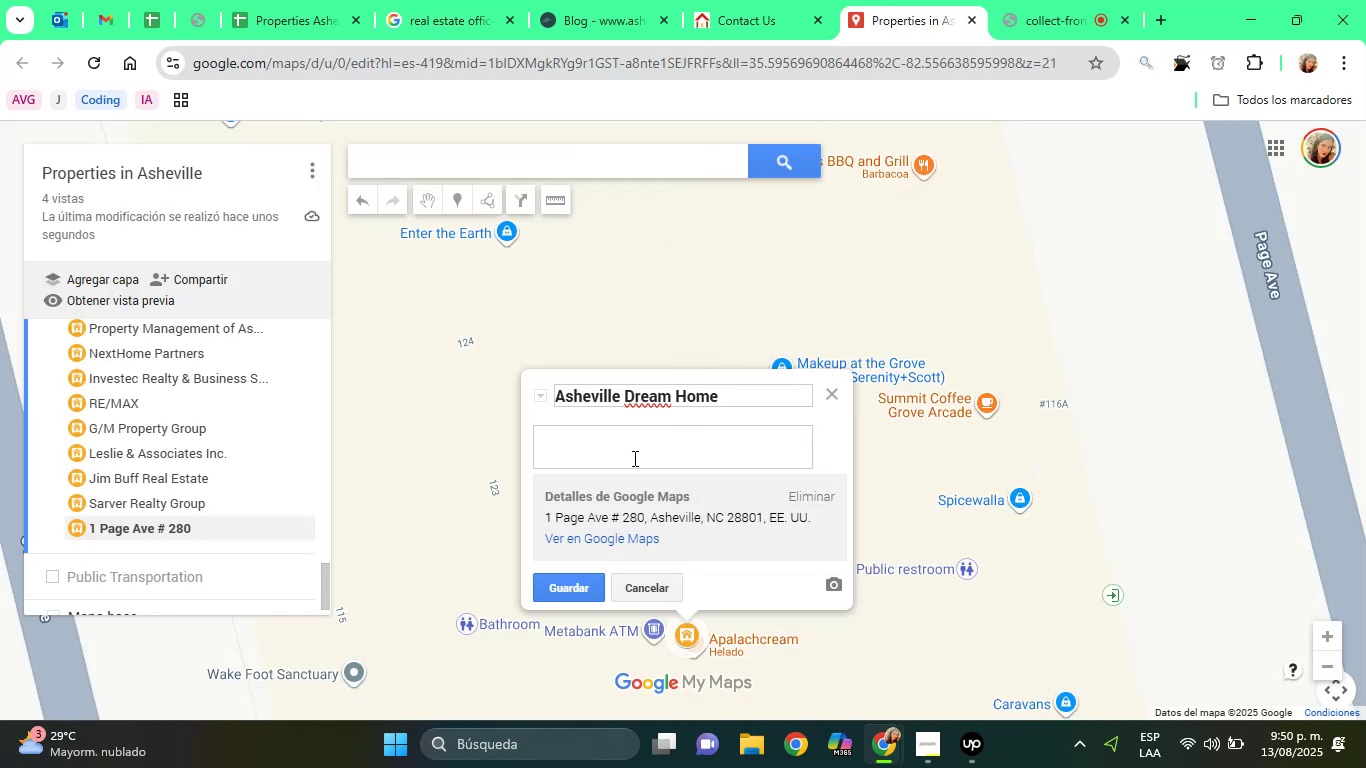 
key(Shift+ShiftRight)
 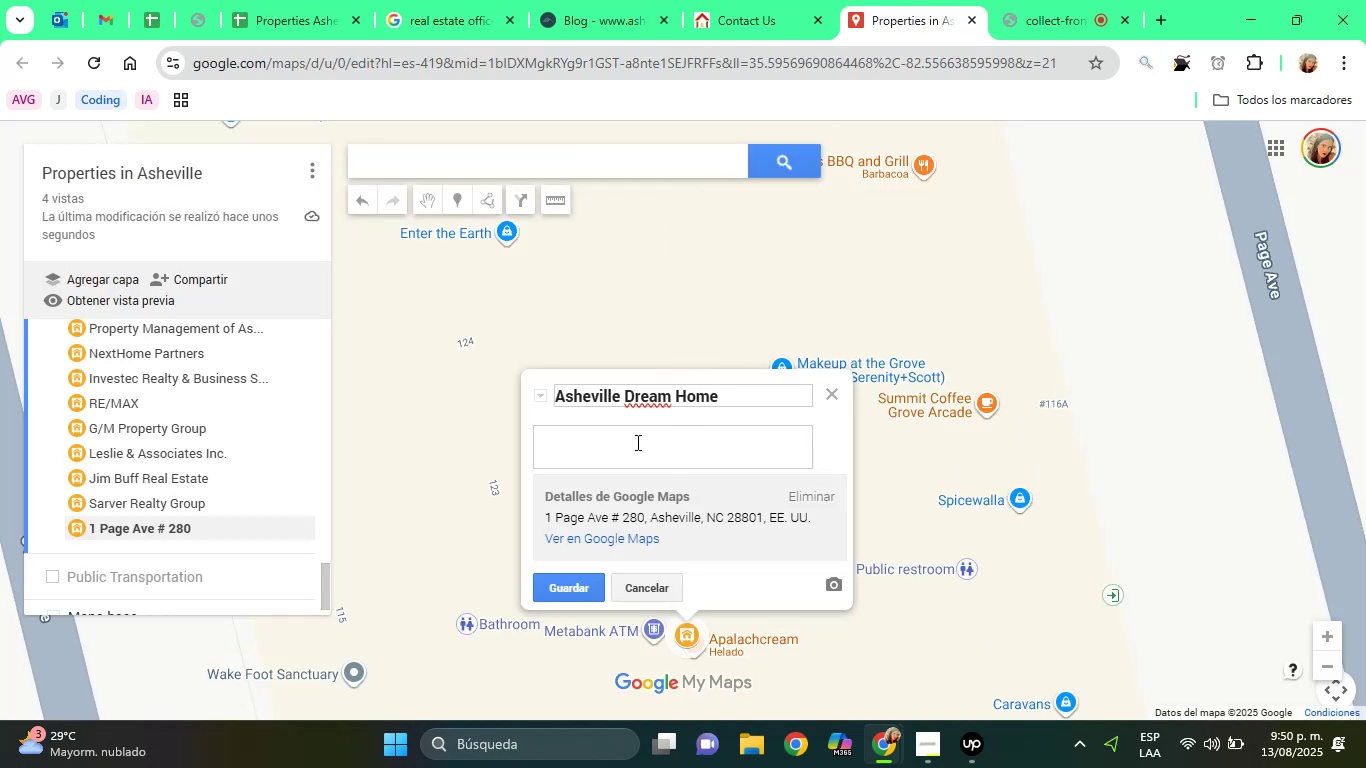 
key(Shift+A)
 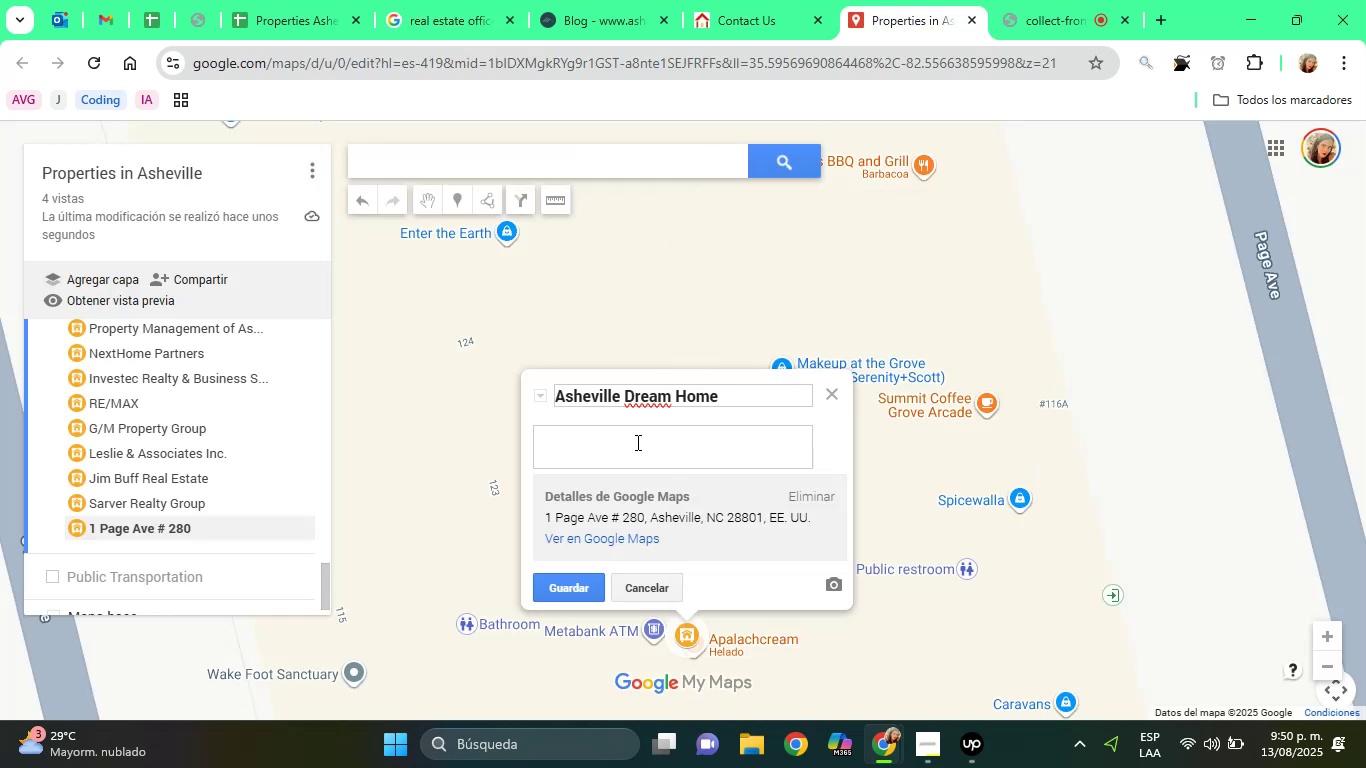 
left_click([636, 442])
 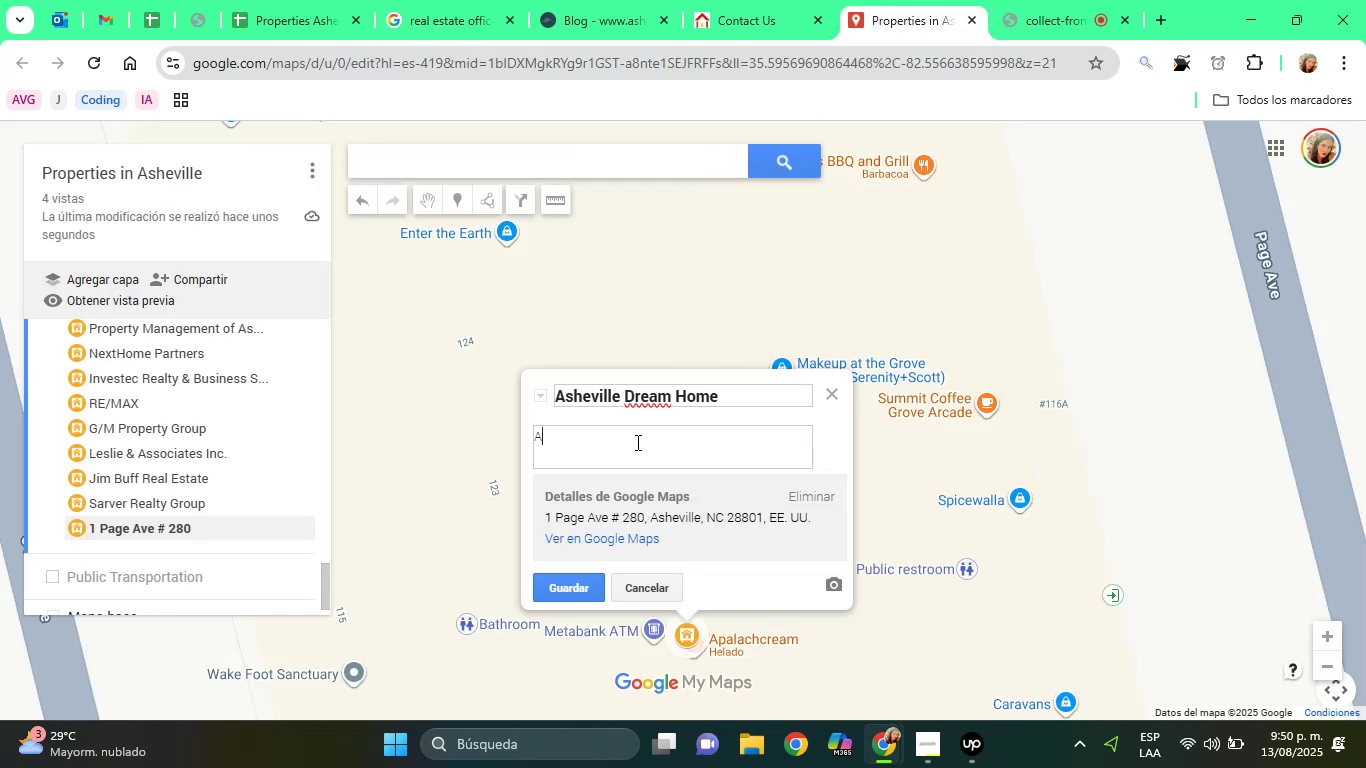 
type(gency Office)
 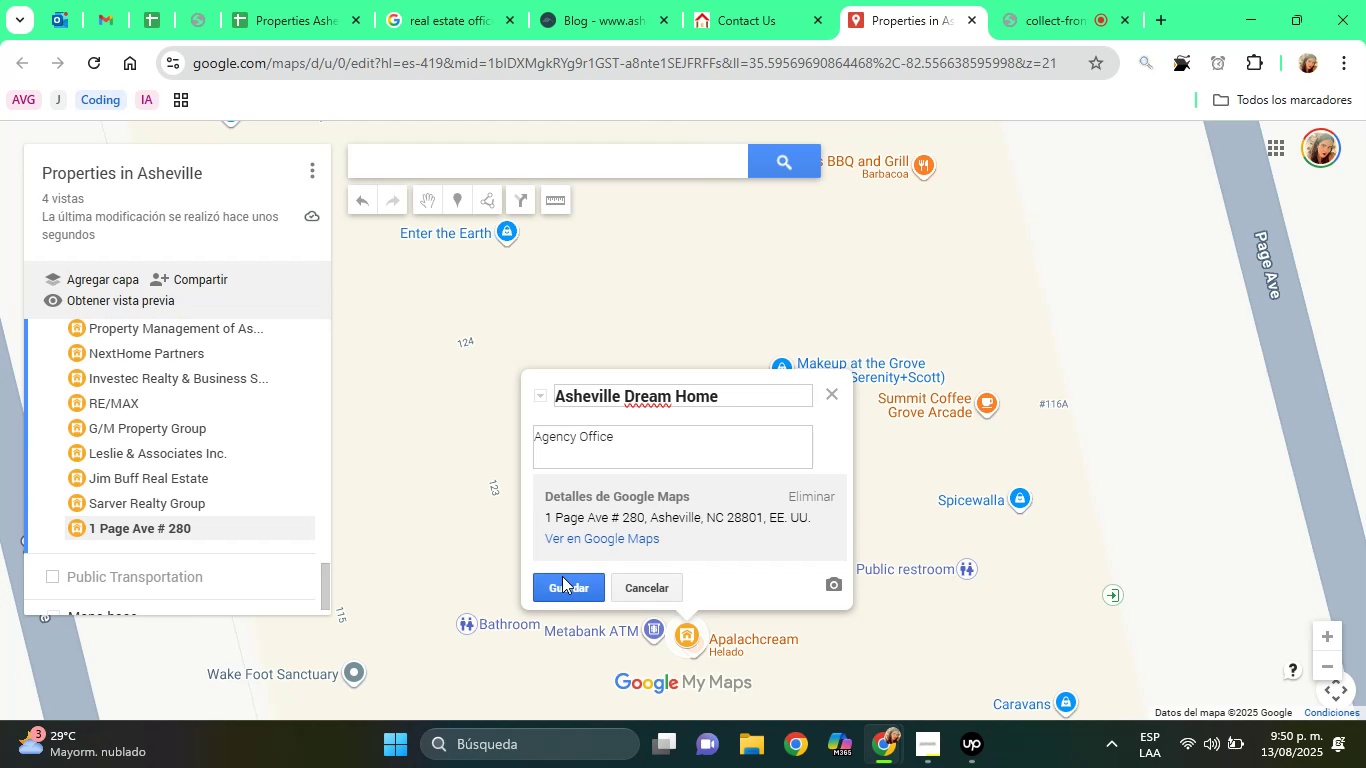 
left_click([562, 576])
 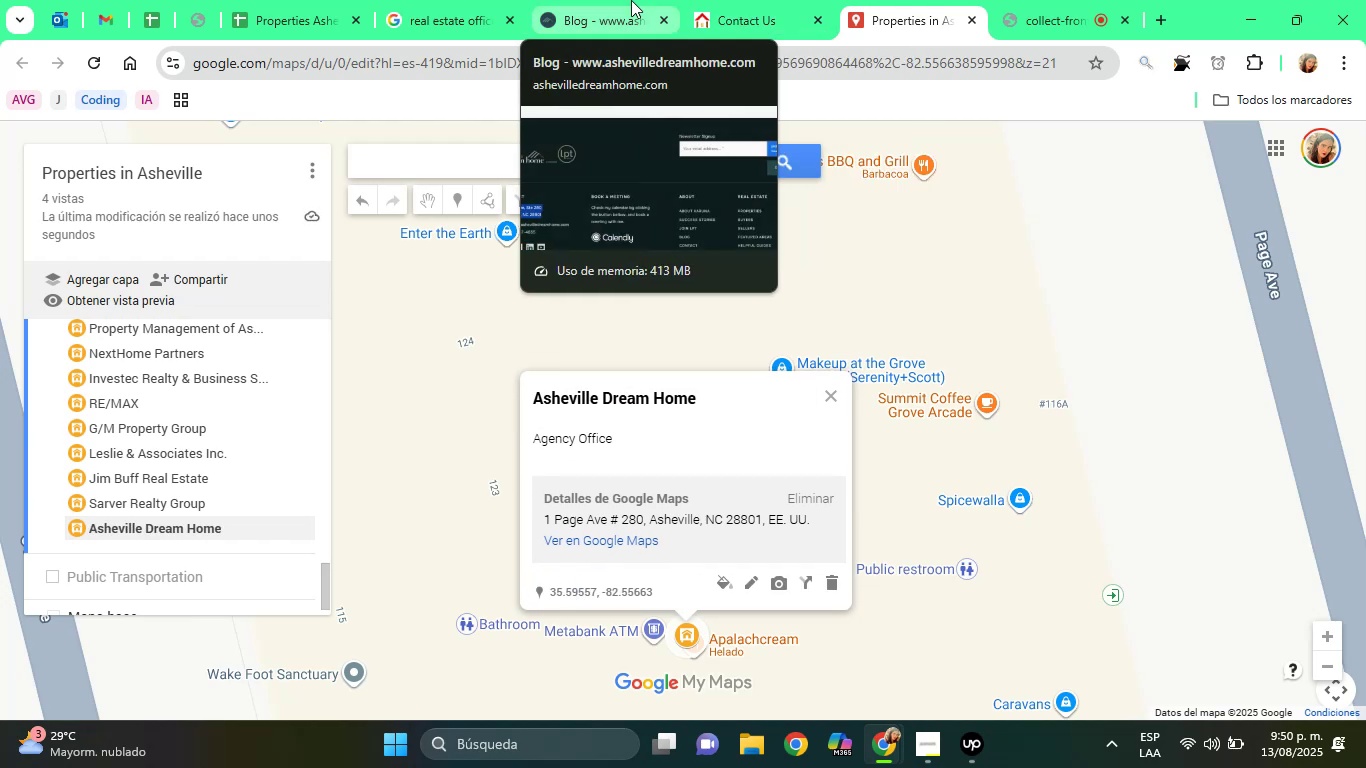 
left_click([631, 0])
 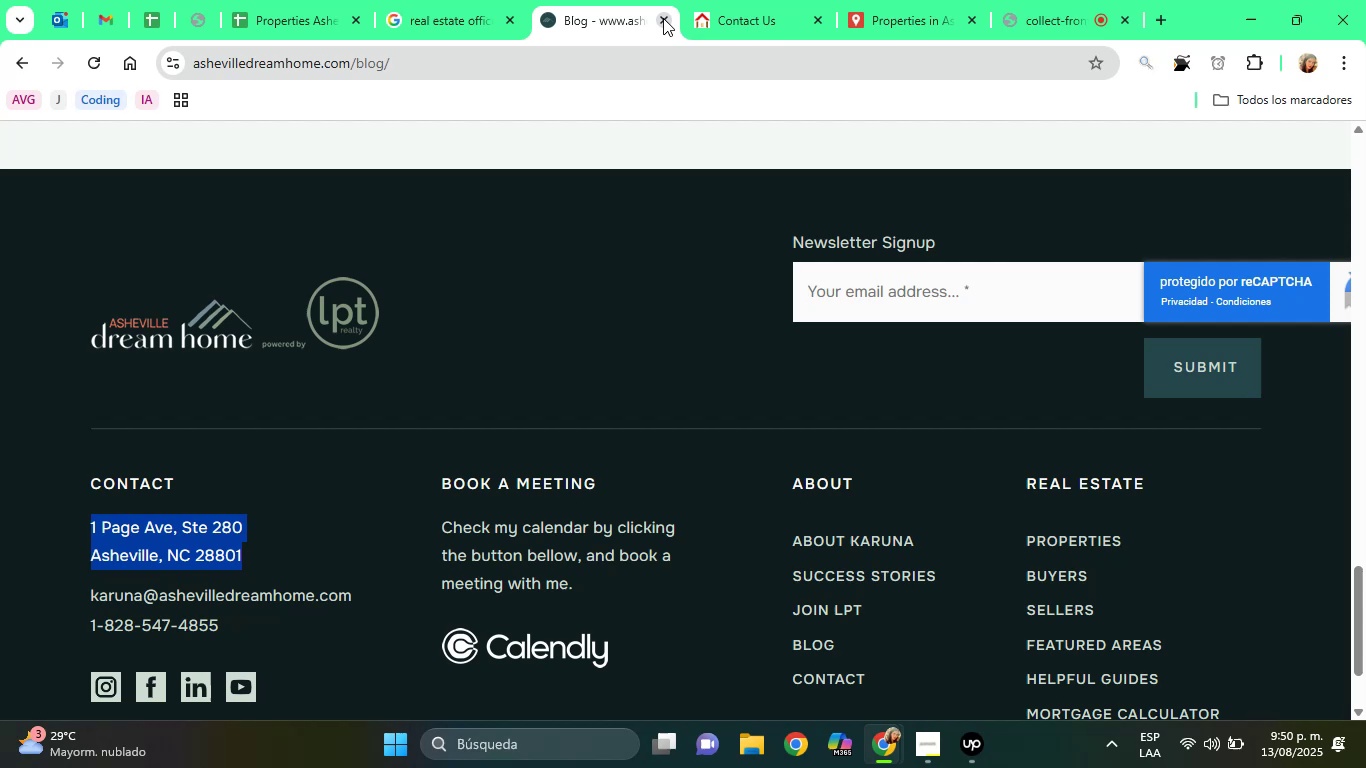 
left_click([663, 18])
 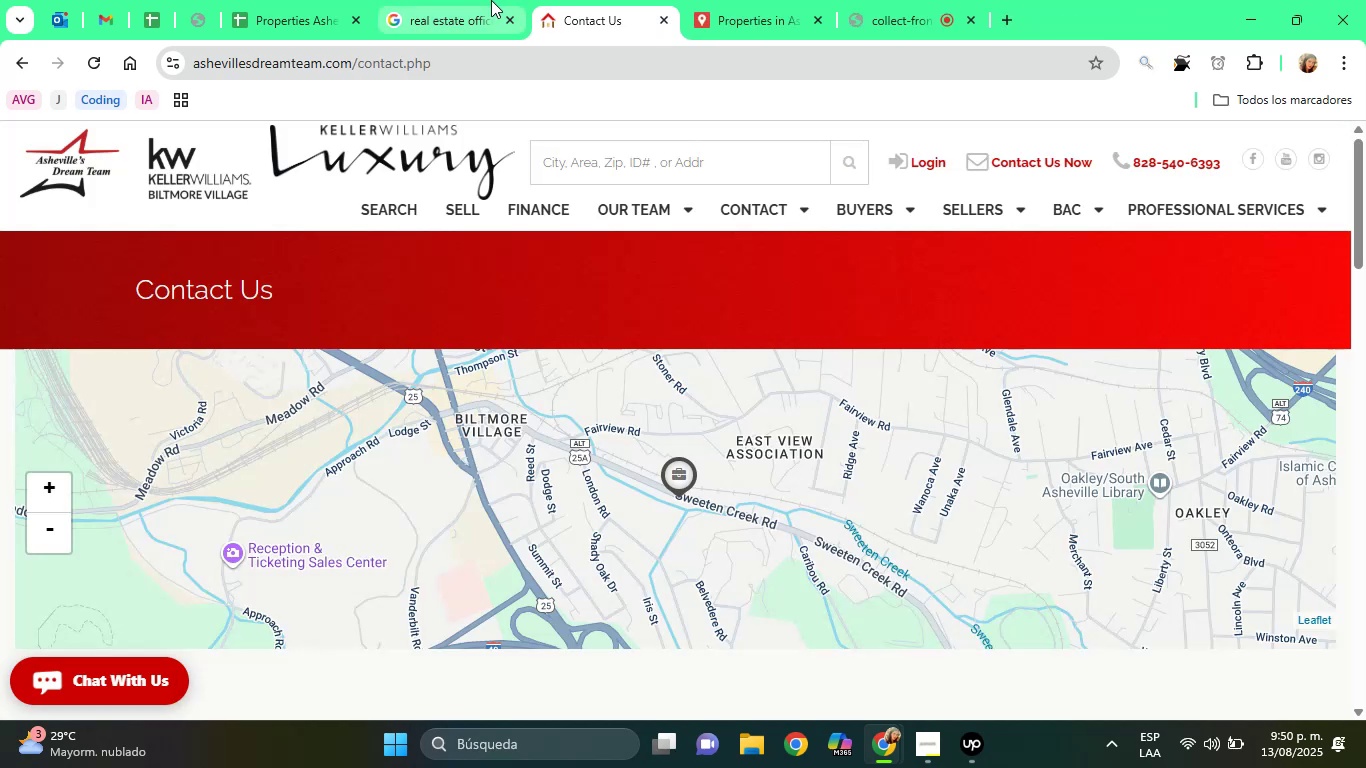 
left_click([491, 0])
 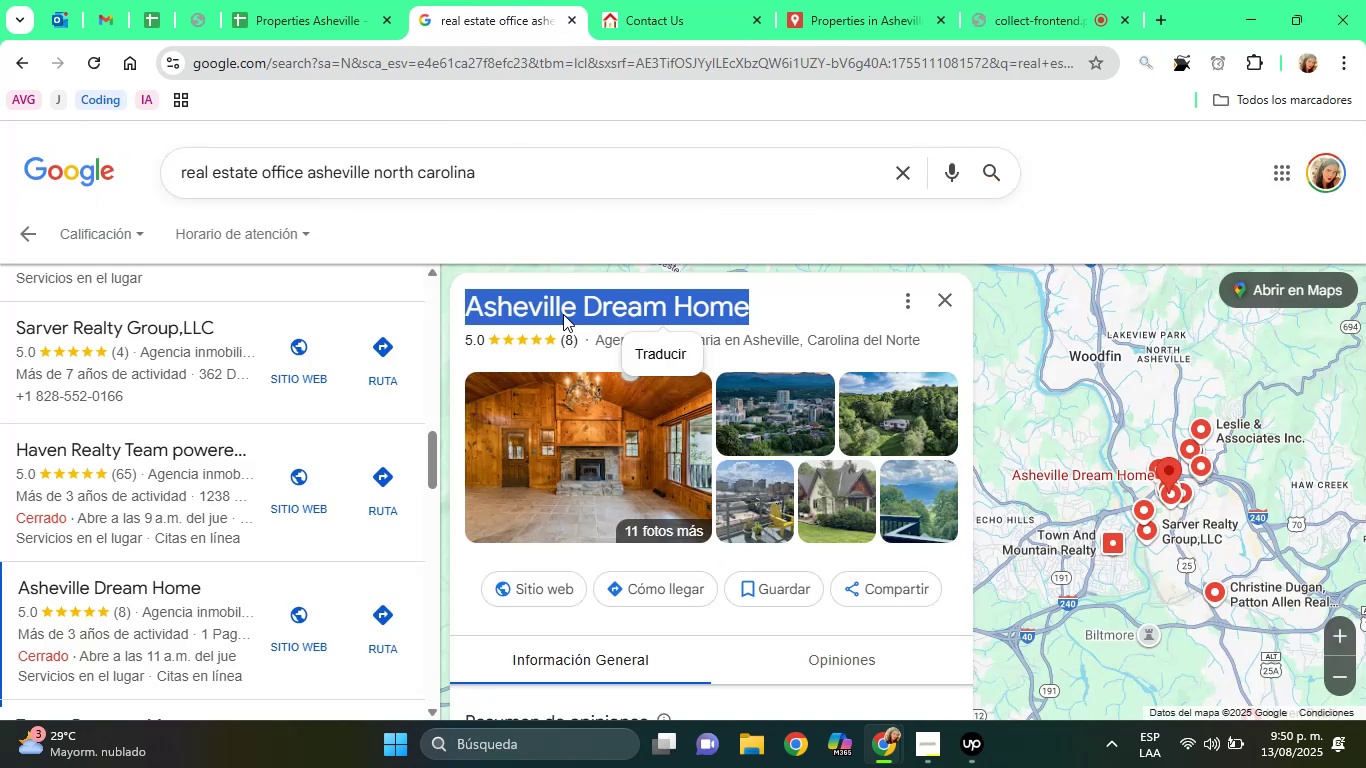 
right_click([563, 314])
 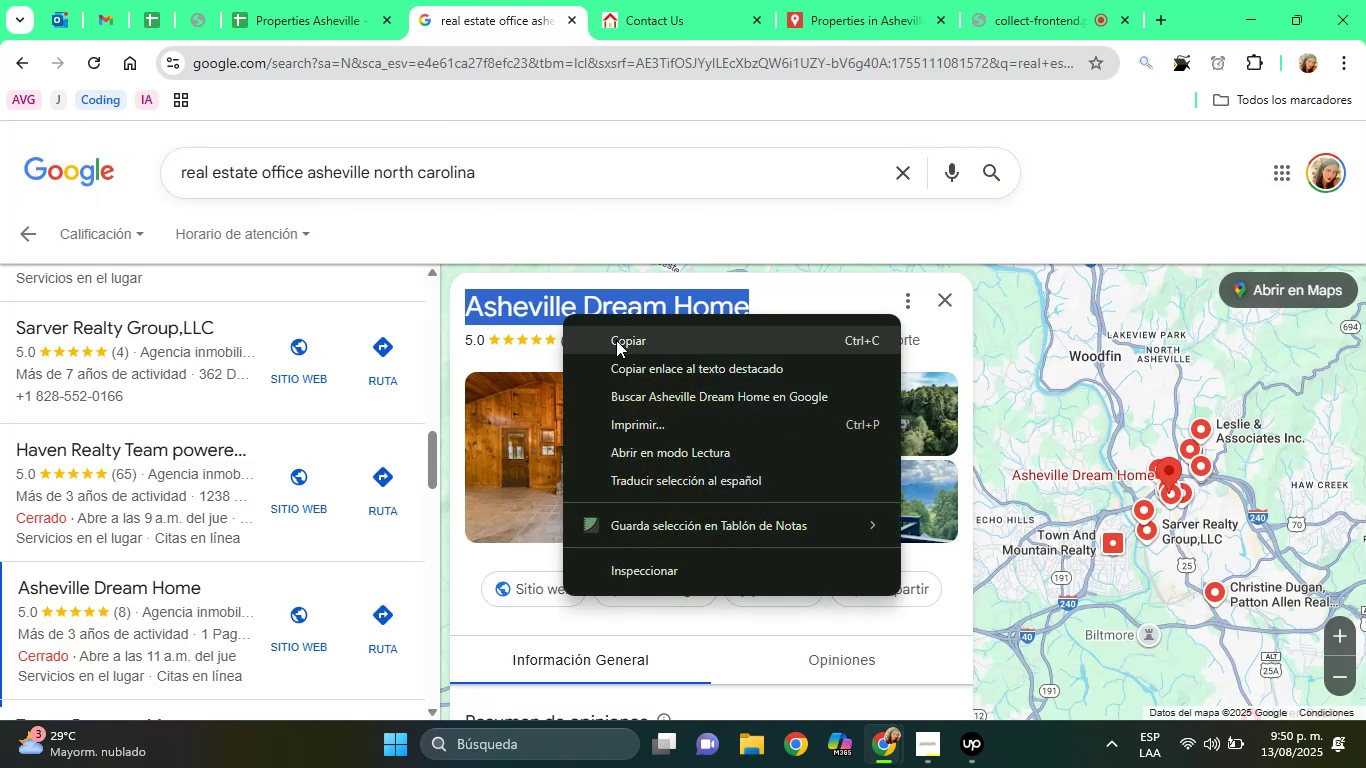 
left_click([616, 340])
 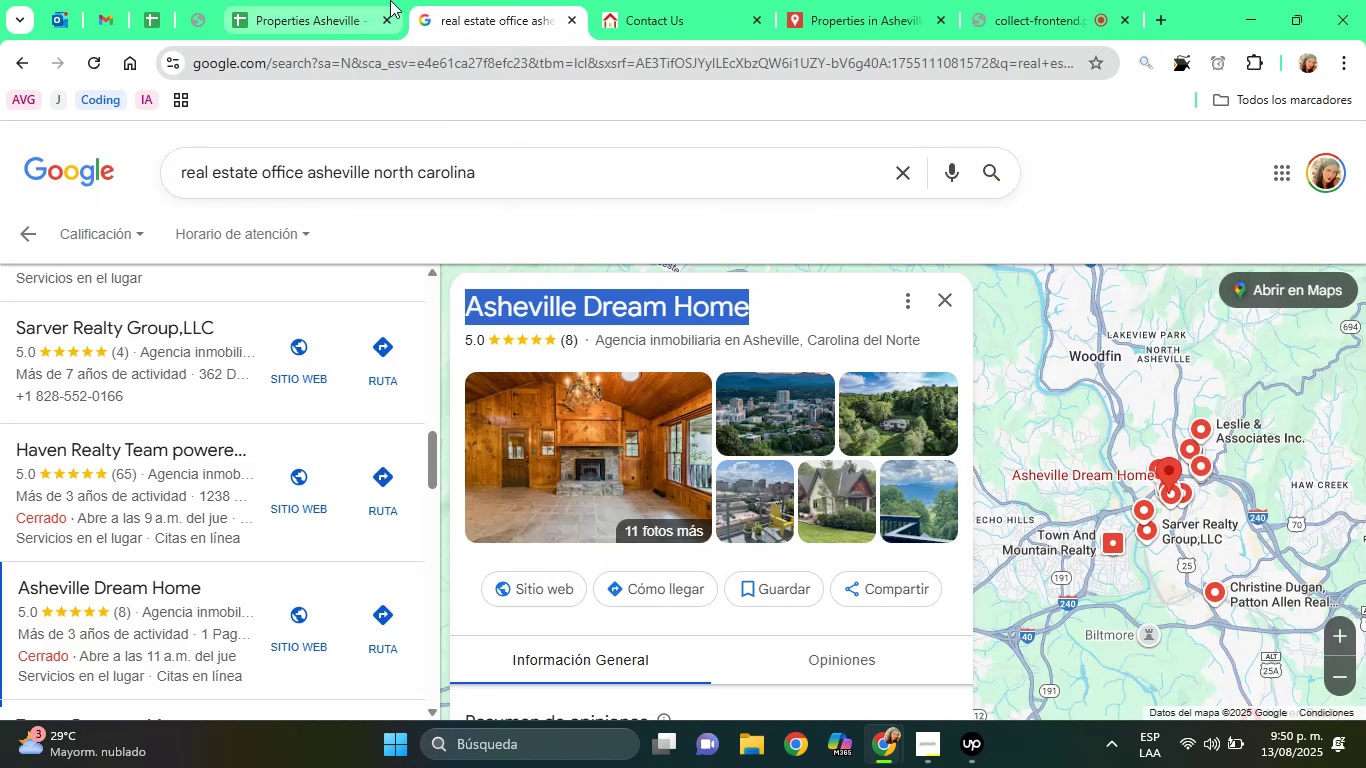 
left_click([390, 0])
 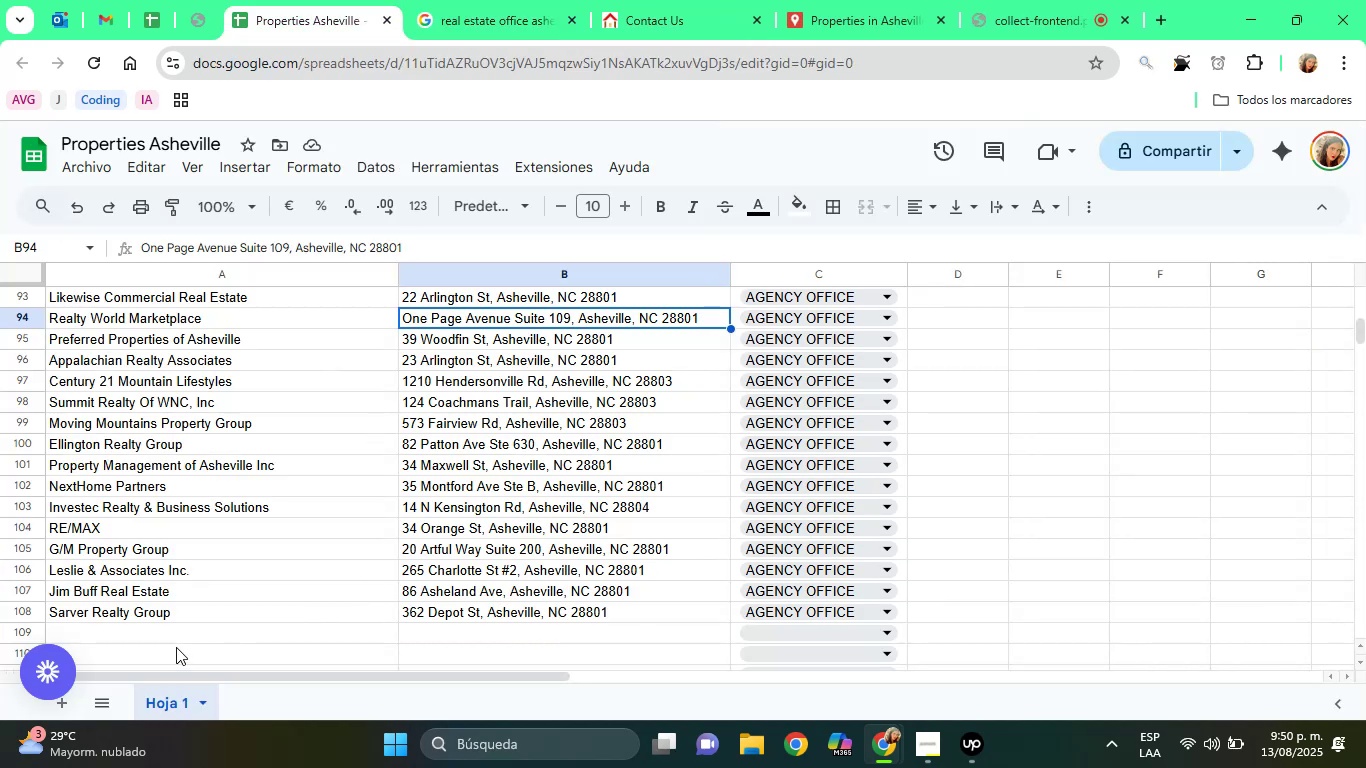 
left_click([165, 643])
 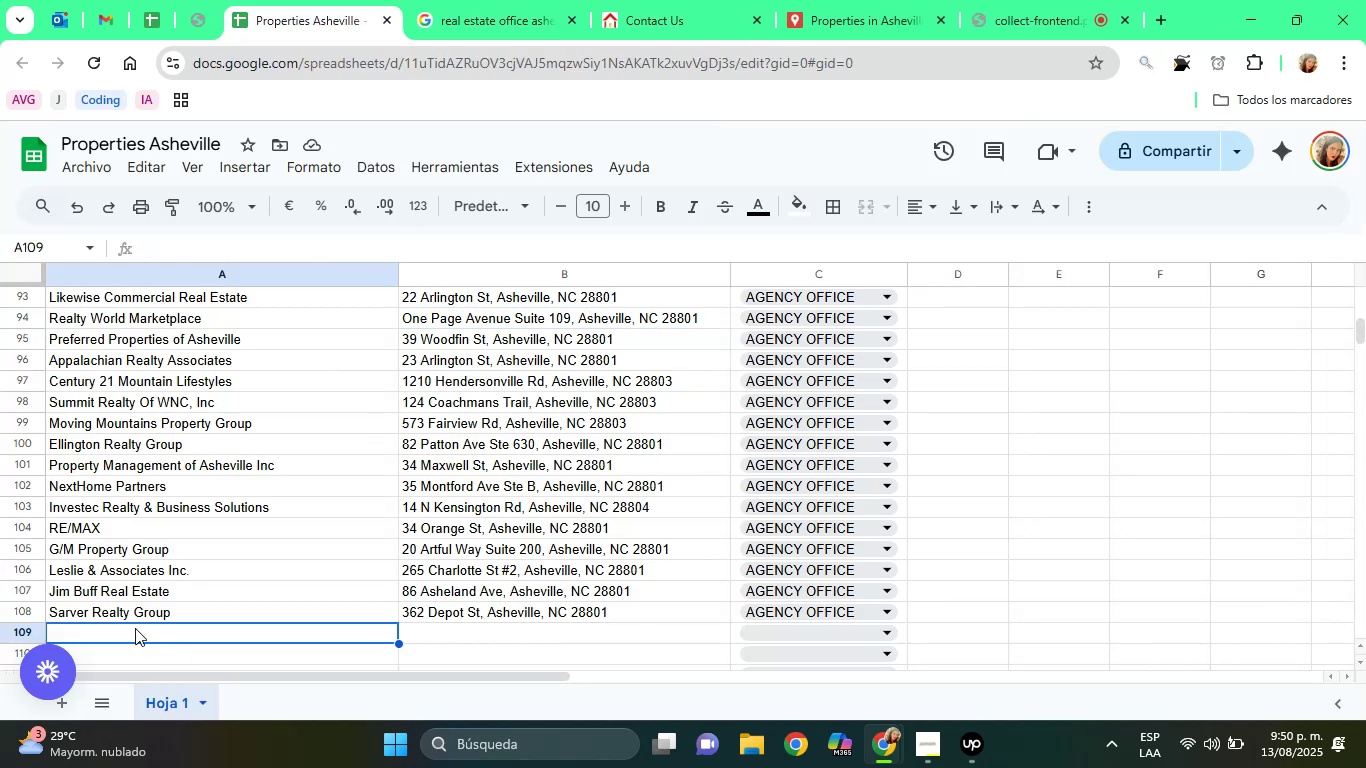 
right_click([135, 628])
 